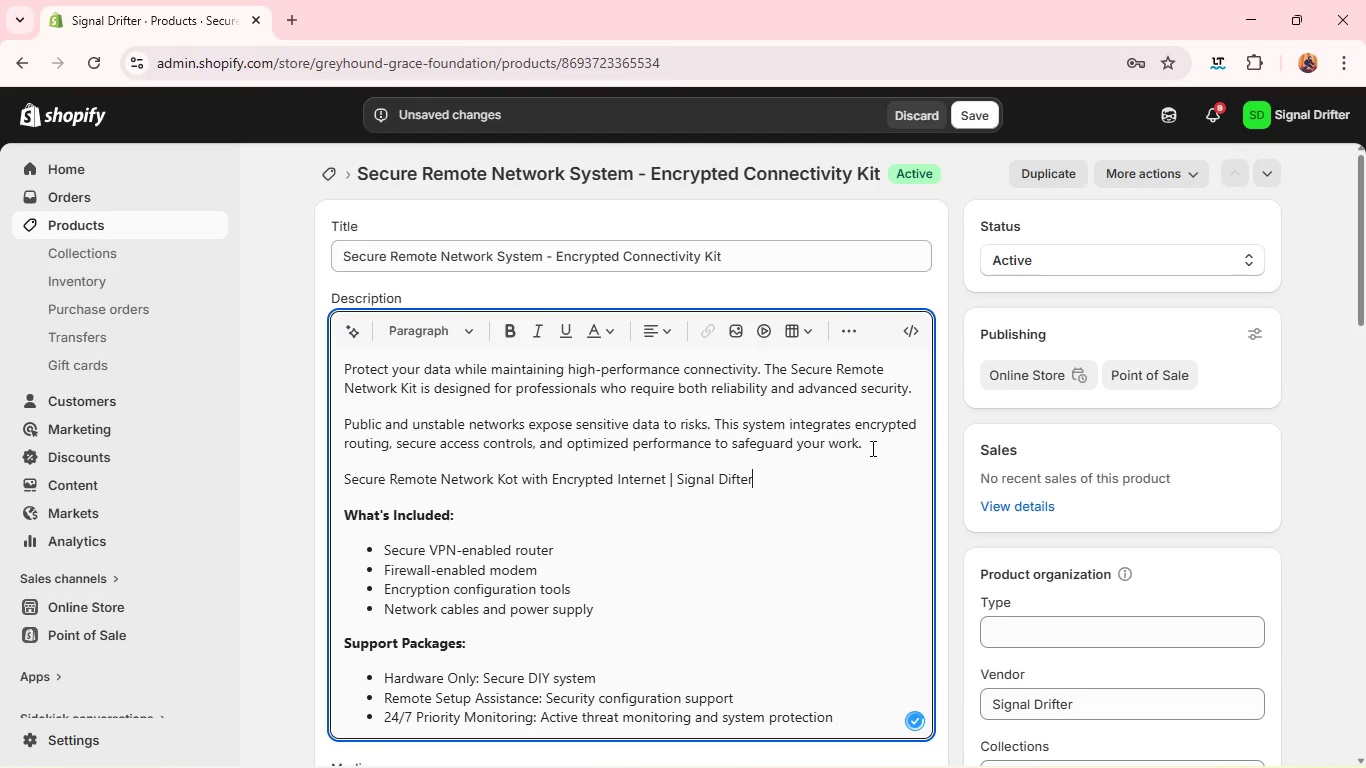 
hold_key(key=ControlLeft, duration=0.83)
 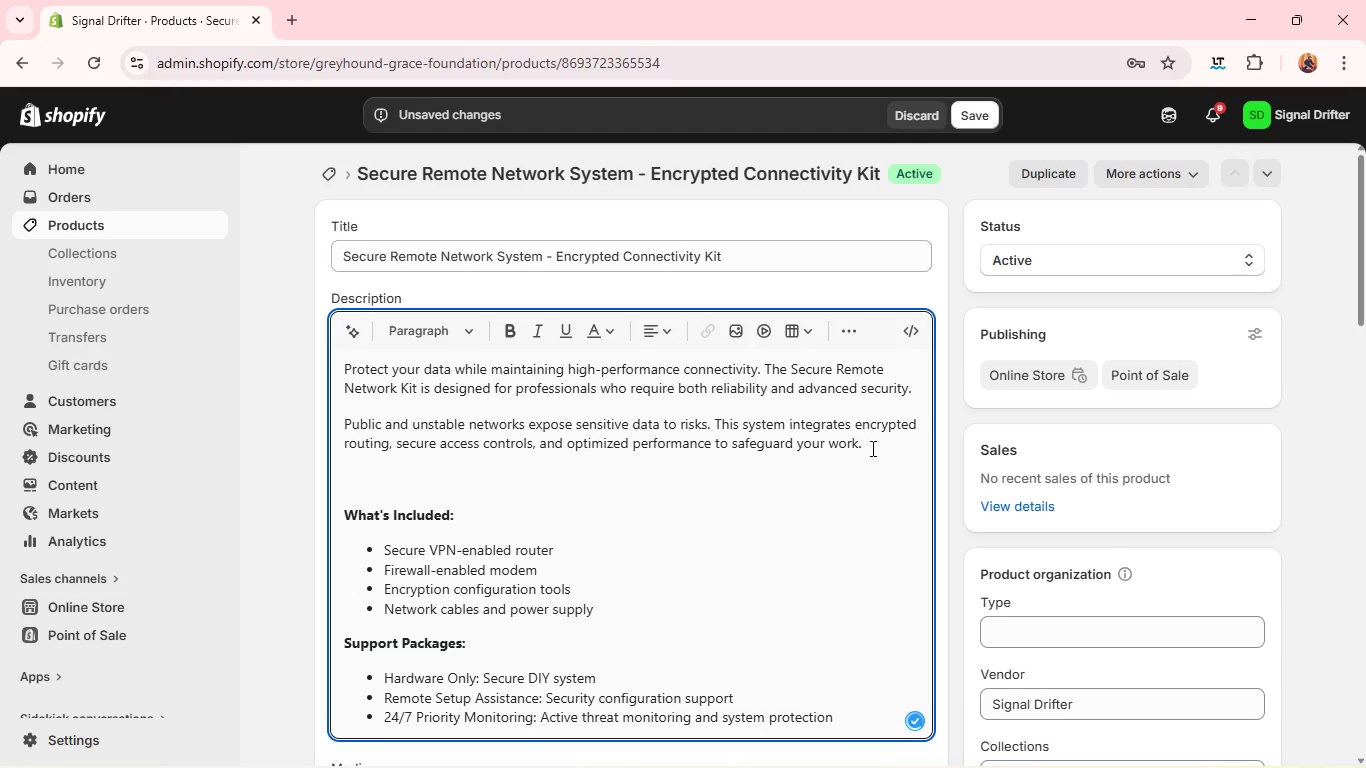 
key(Z)
 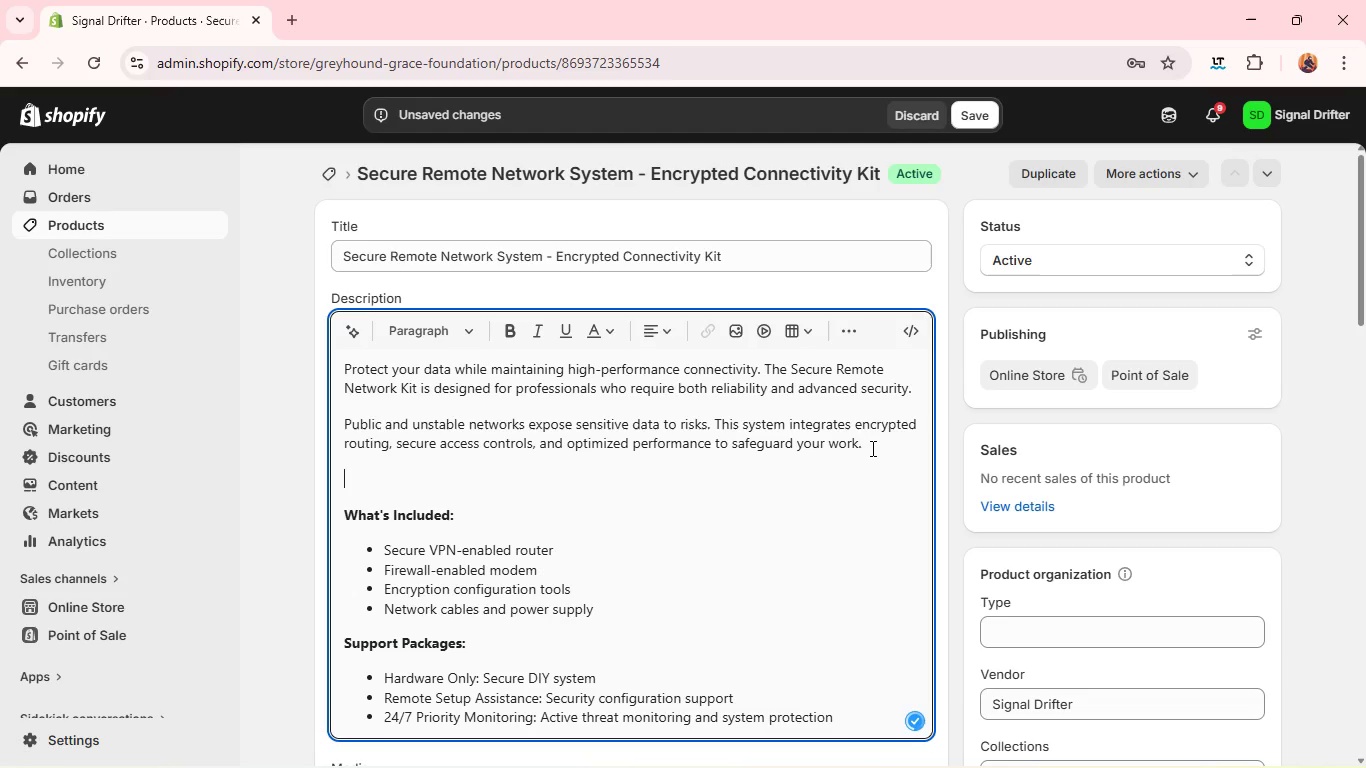 
hold_key(key=ShiftLeft, duration=0.31)
 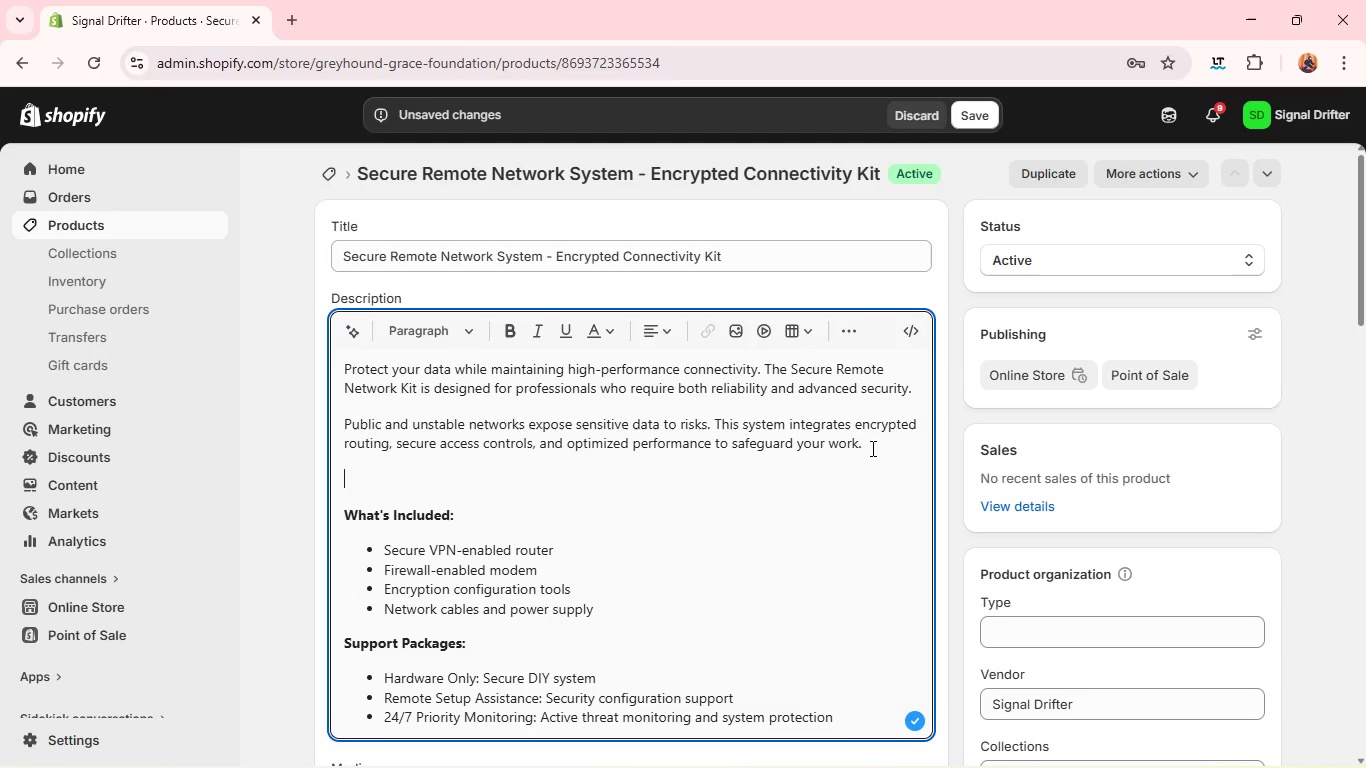 
wait(6.2)
 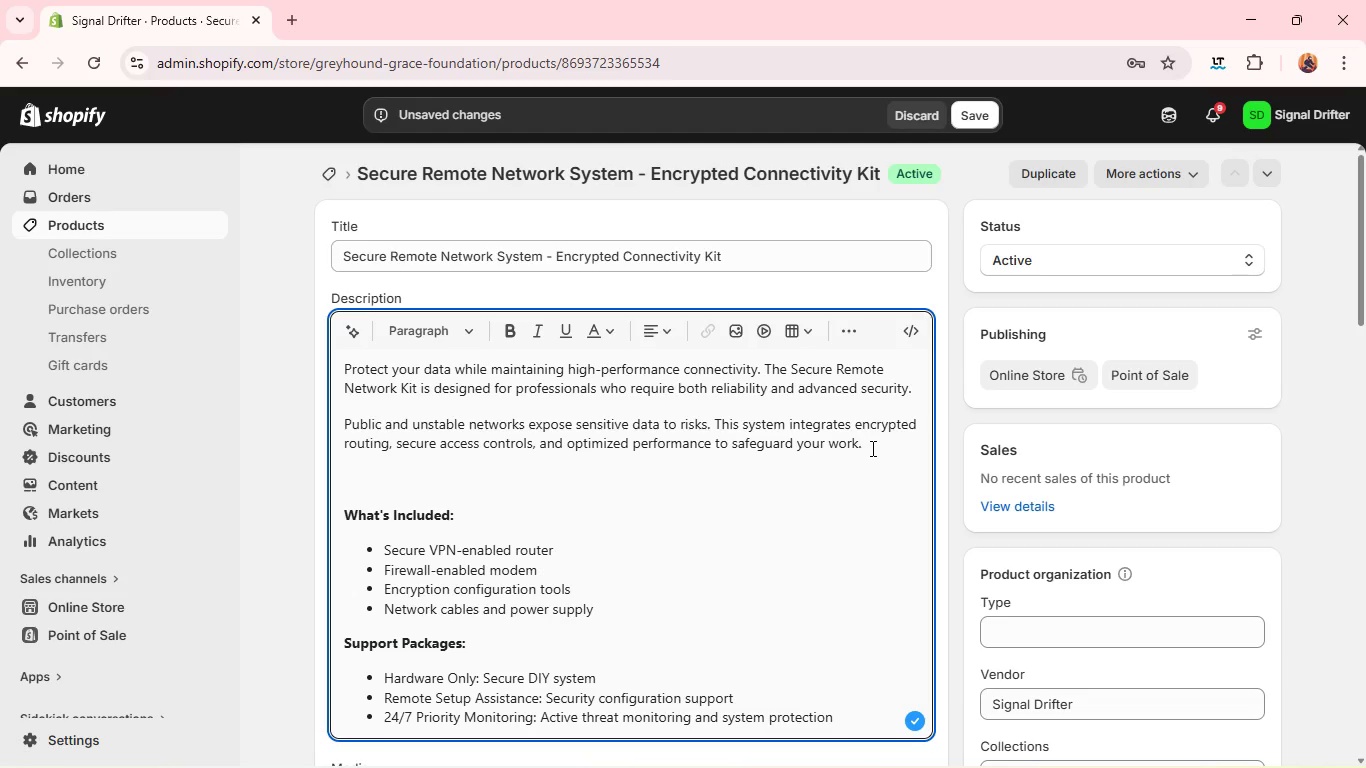 
type(what This Kit solve)
 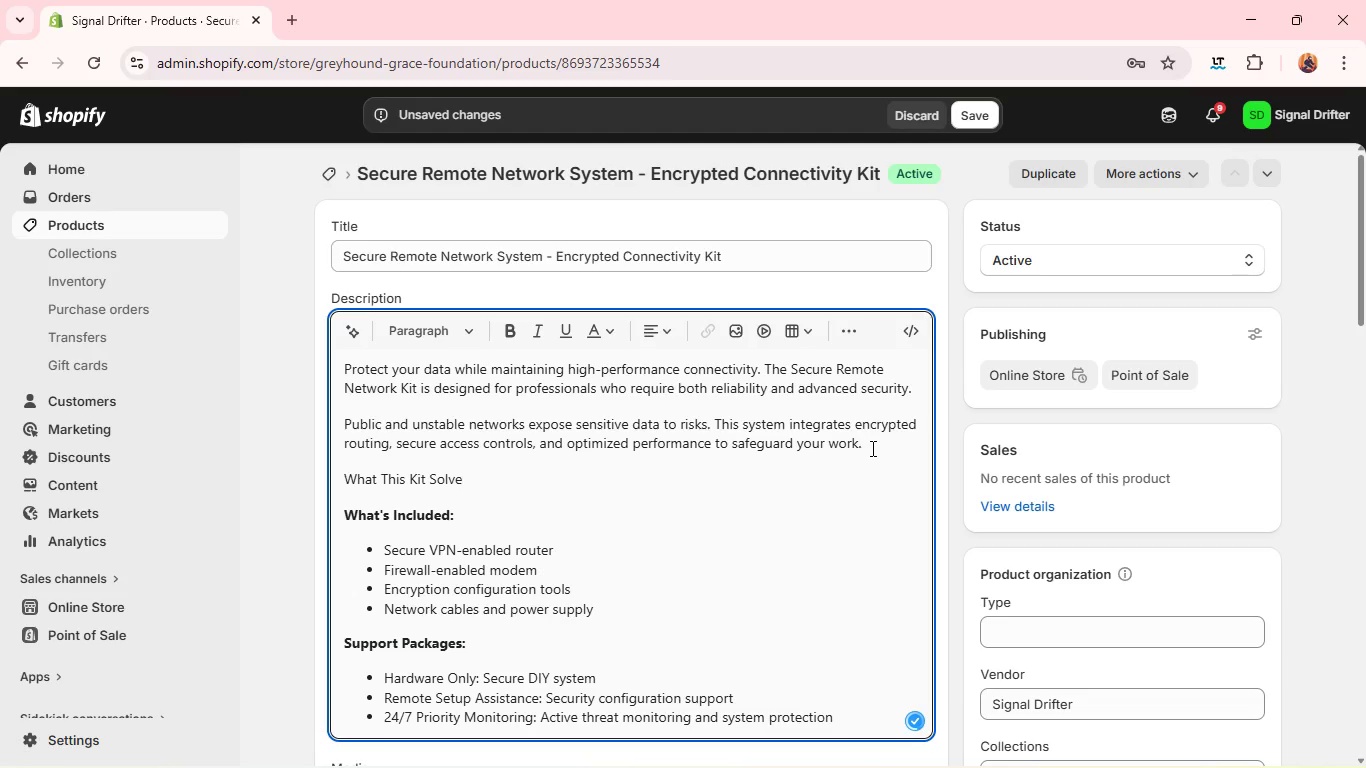 
key(S)
 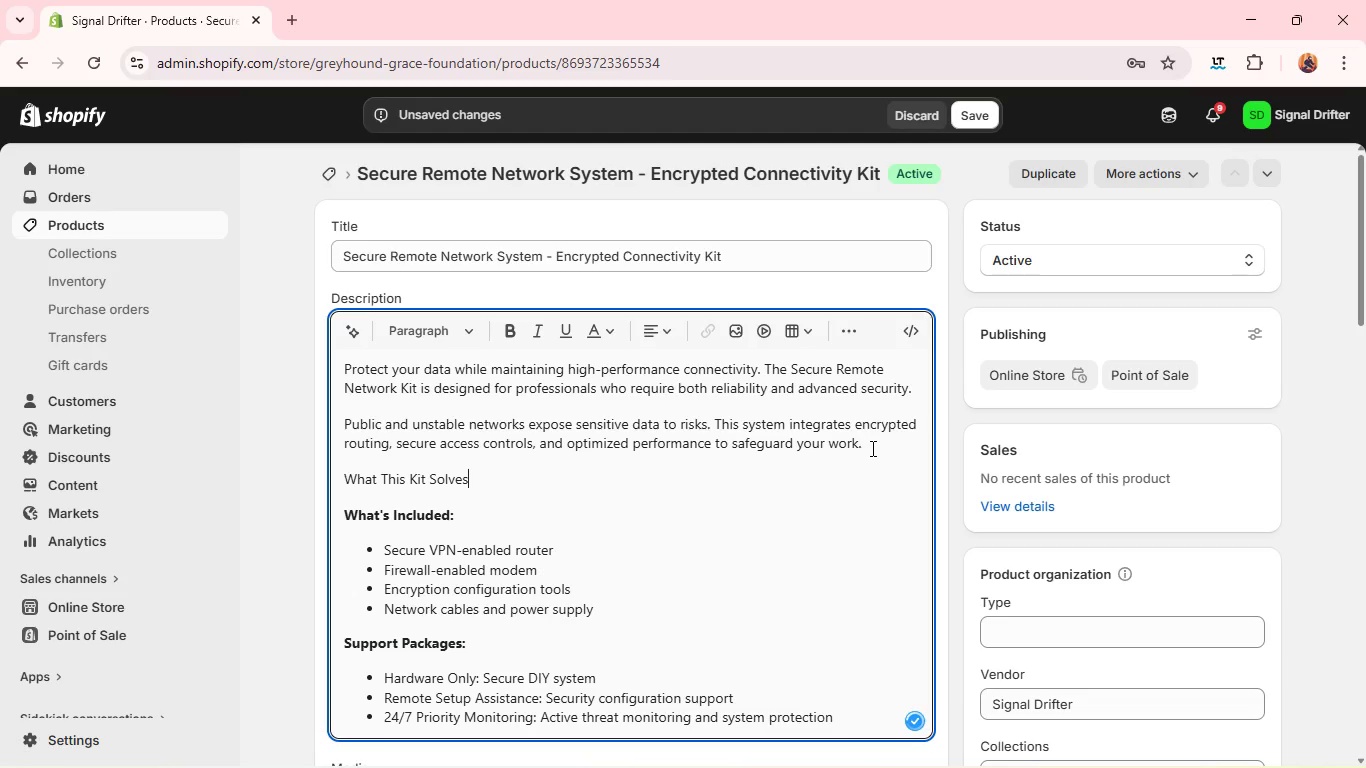 
key(Enter)
 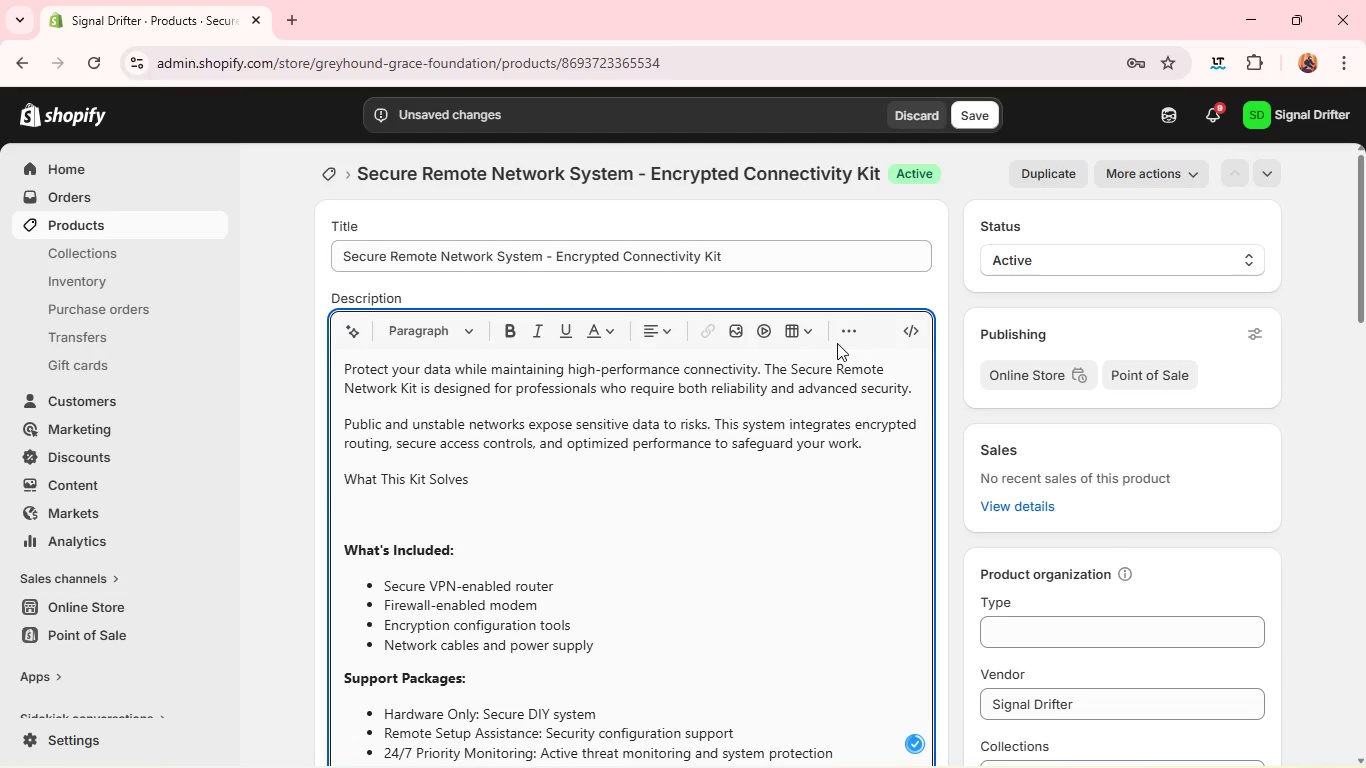 
left_click([850, 338])
 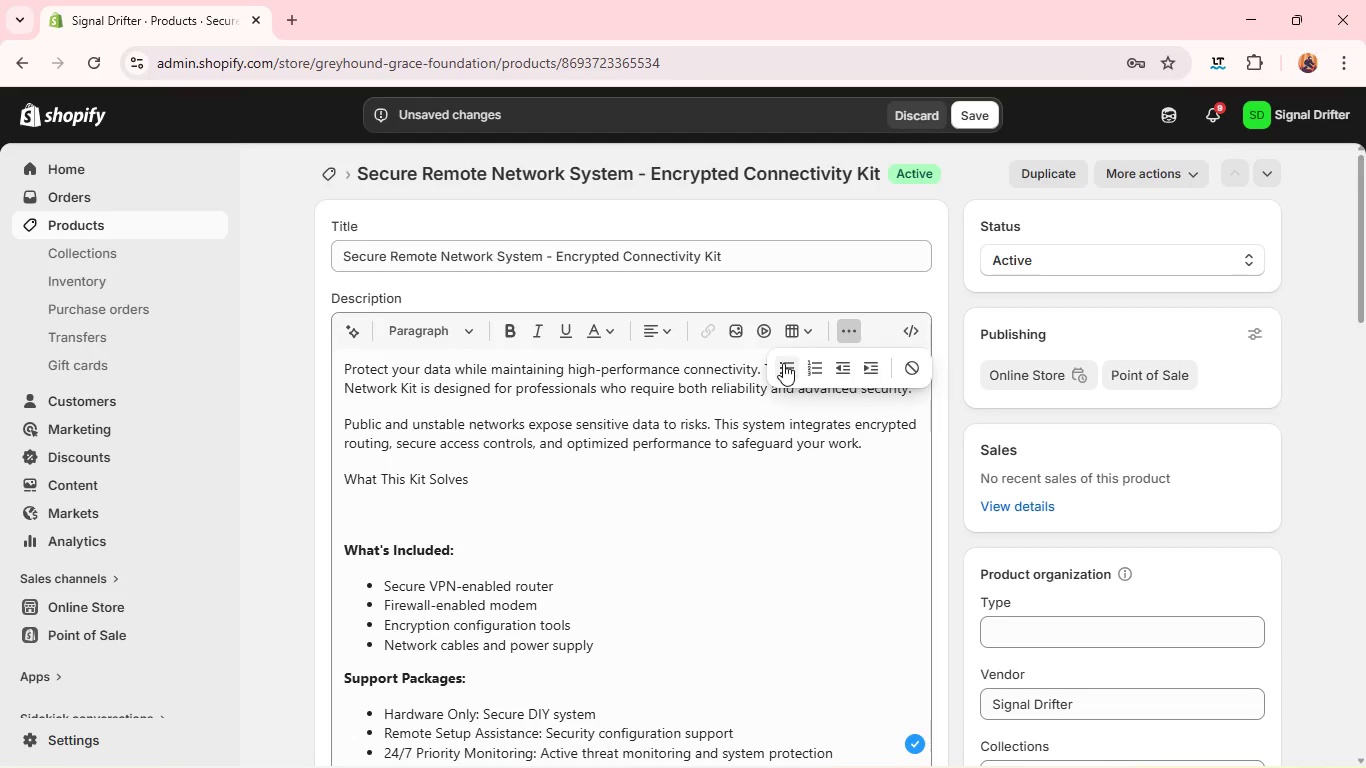 
left_click([784, 363])
 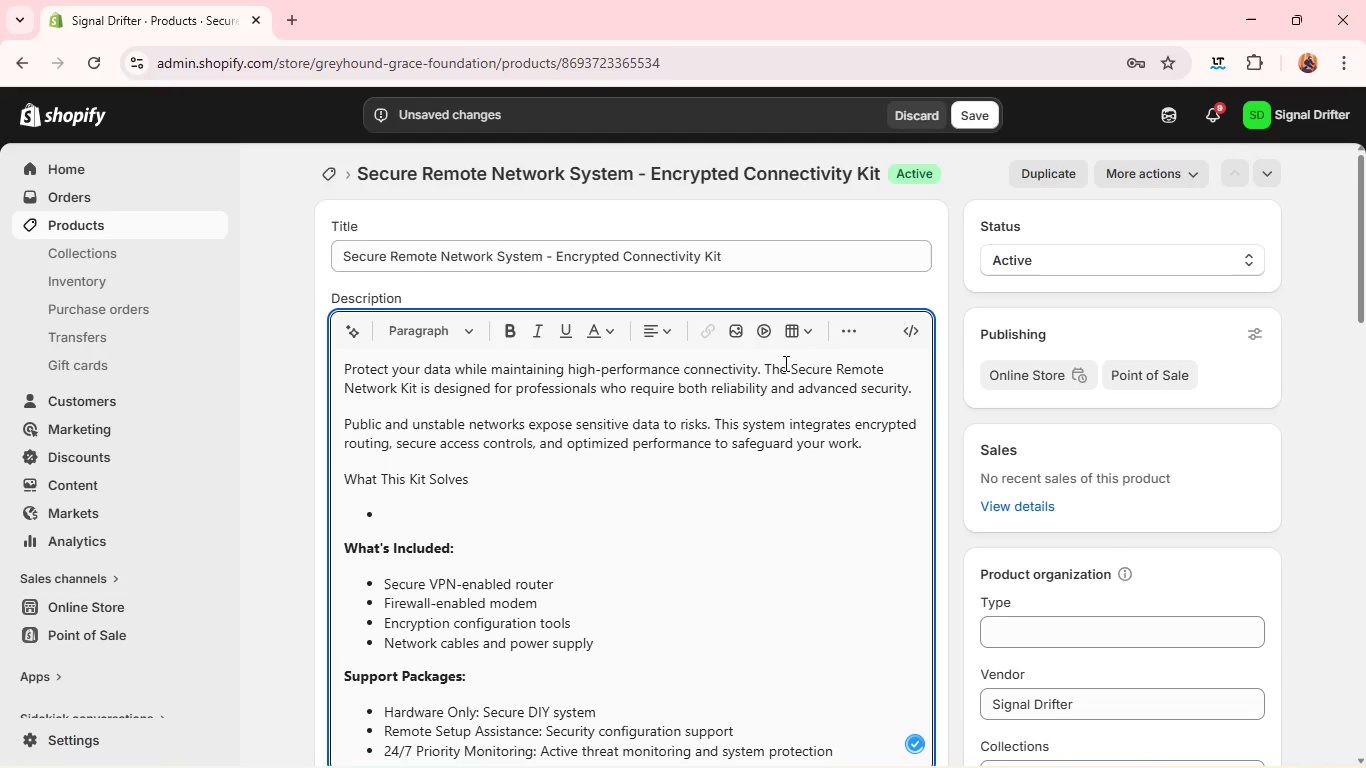 
type(Week)
key(Backspace)
key(Backspace)
type(ak or fluctura)
key(Backspace)
key(Backspace)
type(ating rural internet signals )
 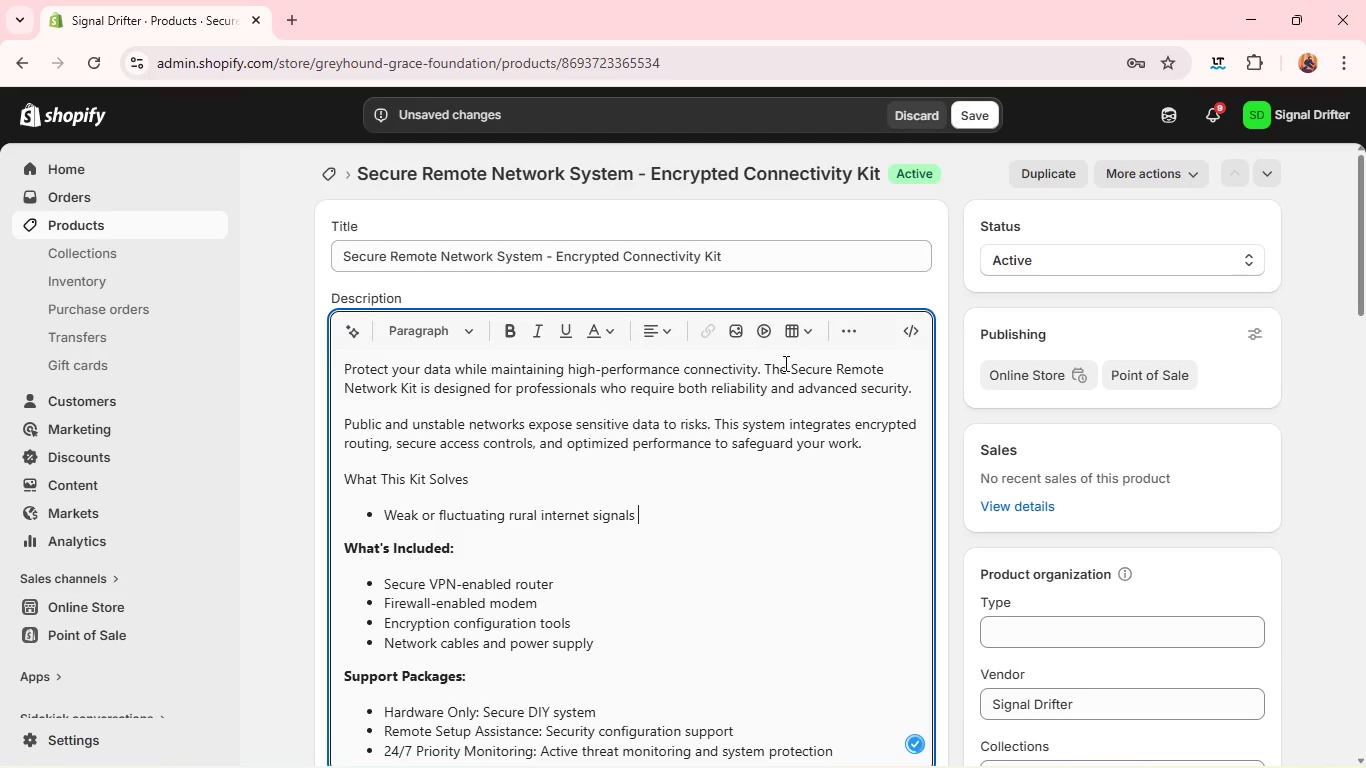 
key(Enter)
 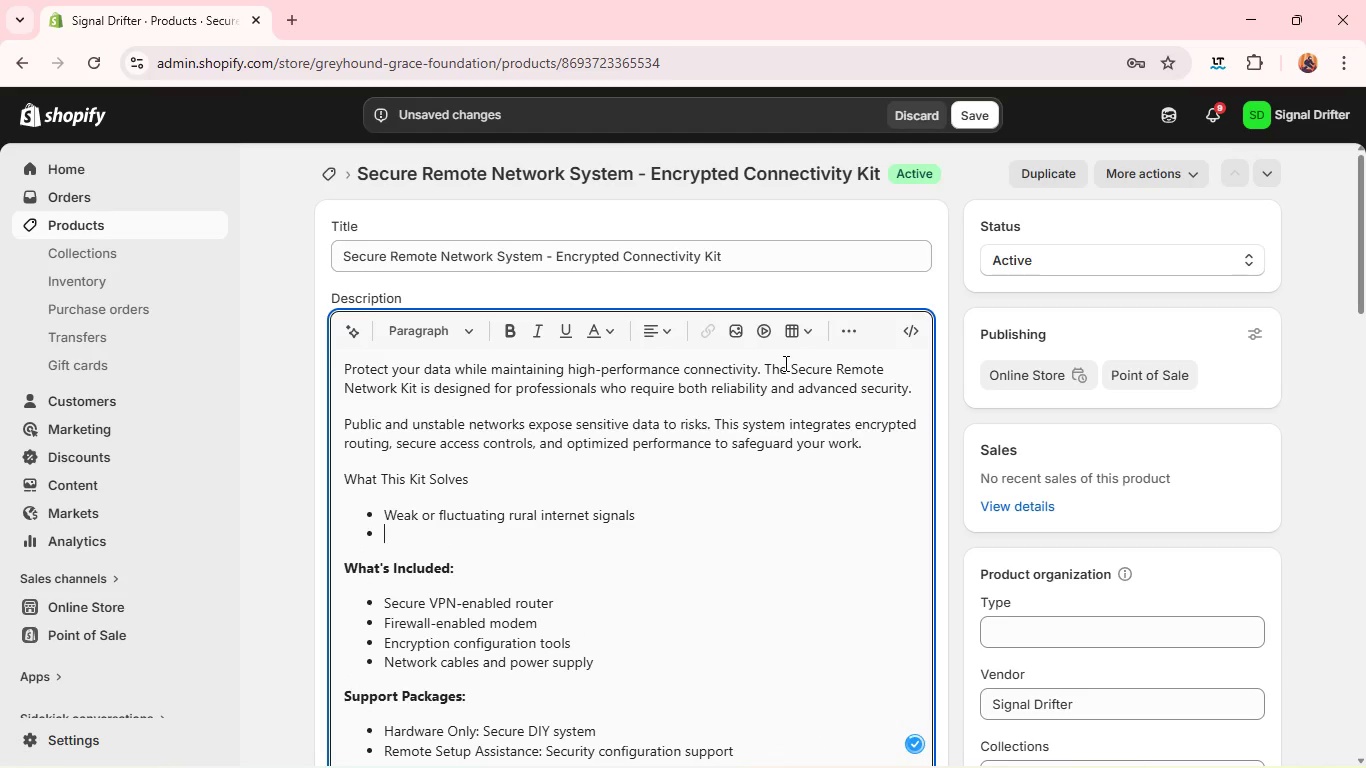 
type(unstable remote work connections)
 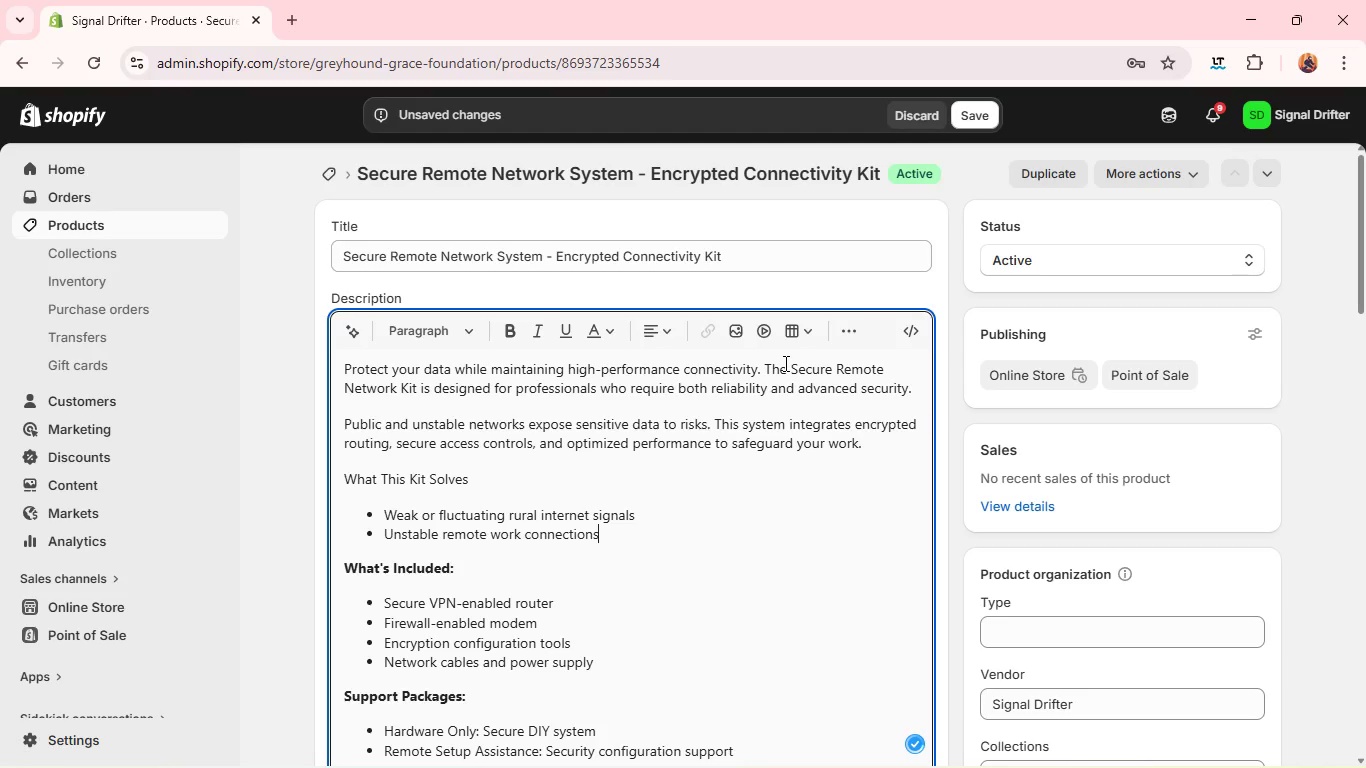 
key(Enter)
 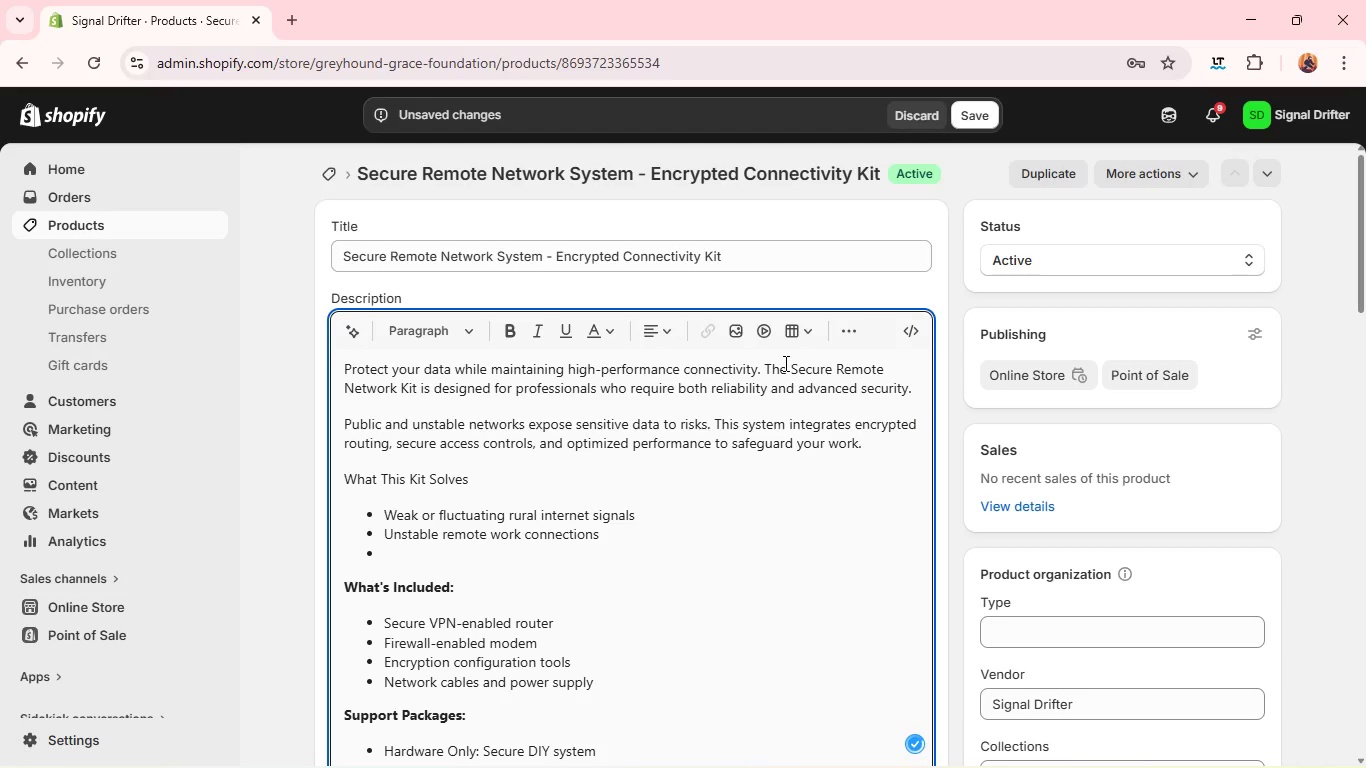 
type(Frequent iscnnectins in remote areas)
 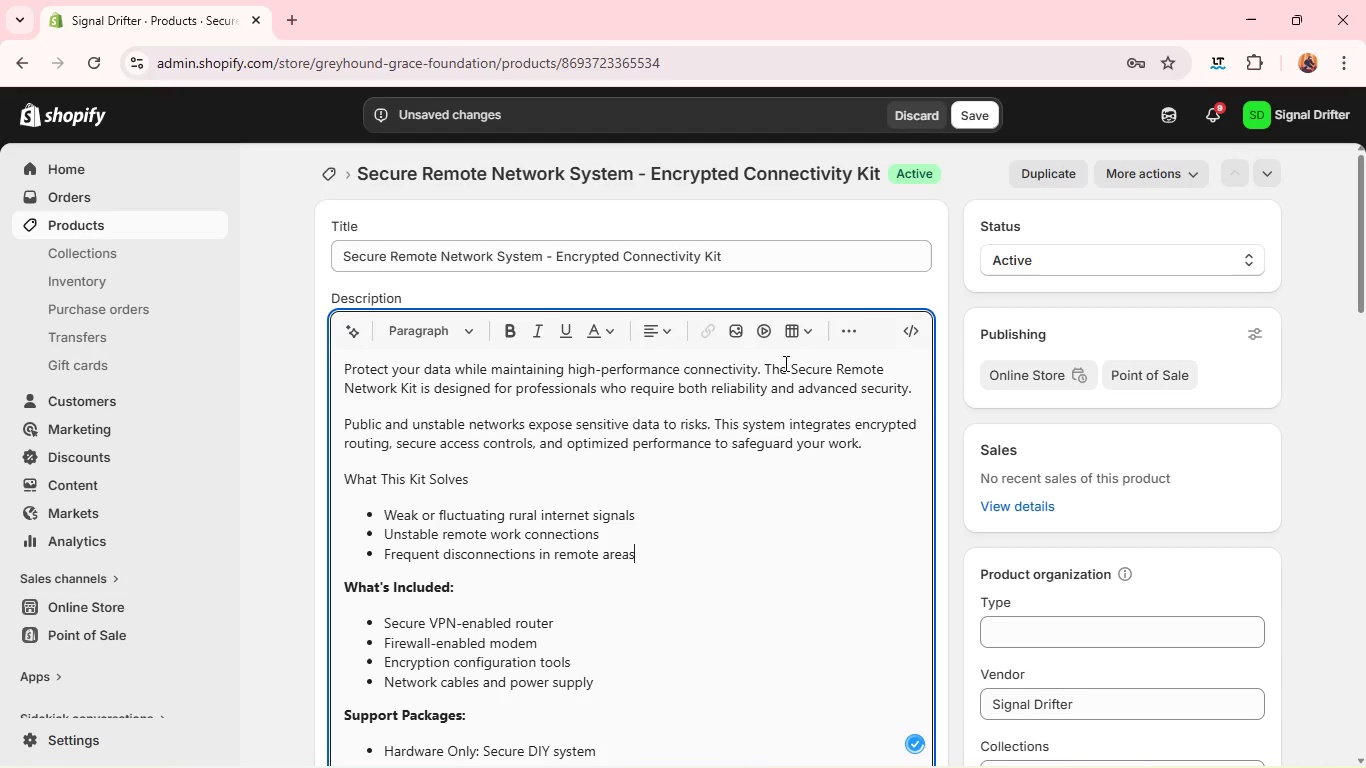 
key(Enter)
 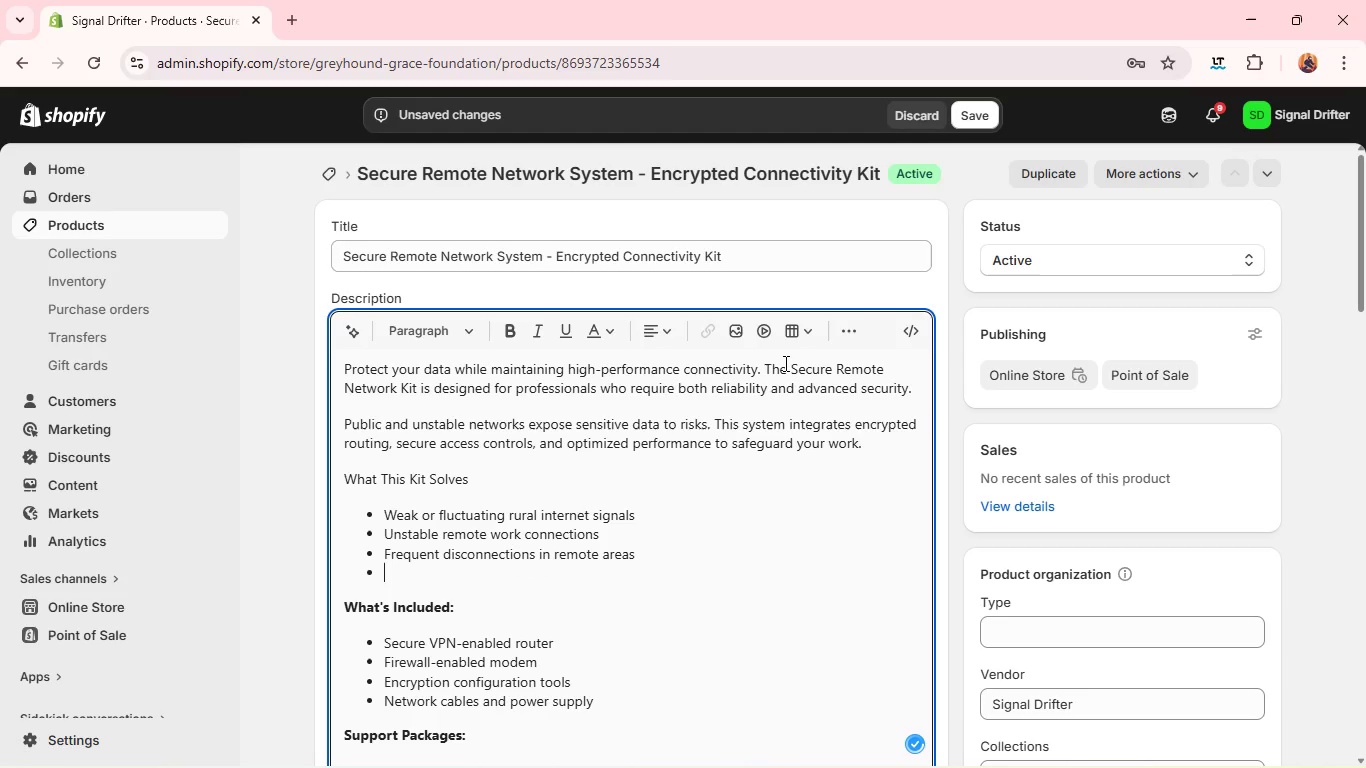 
hold_key(key=ShiftLeft, duration=0.36)
 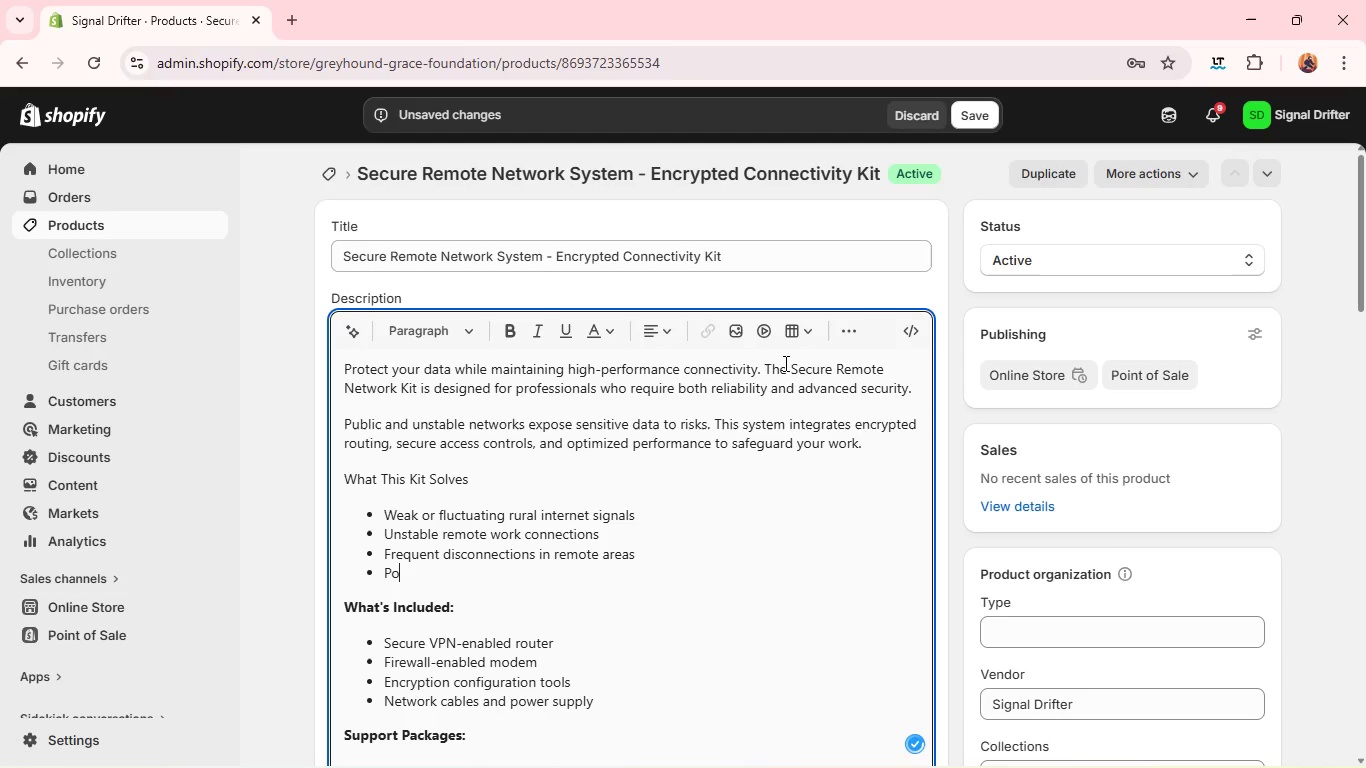 
type(poor network reliability for business operations)
 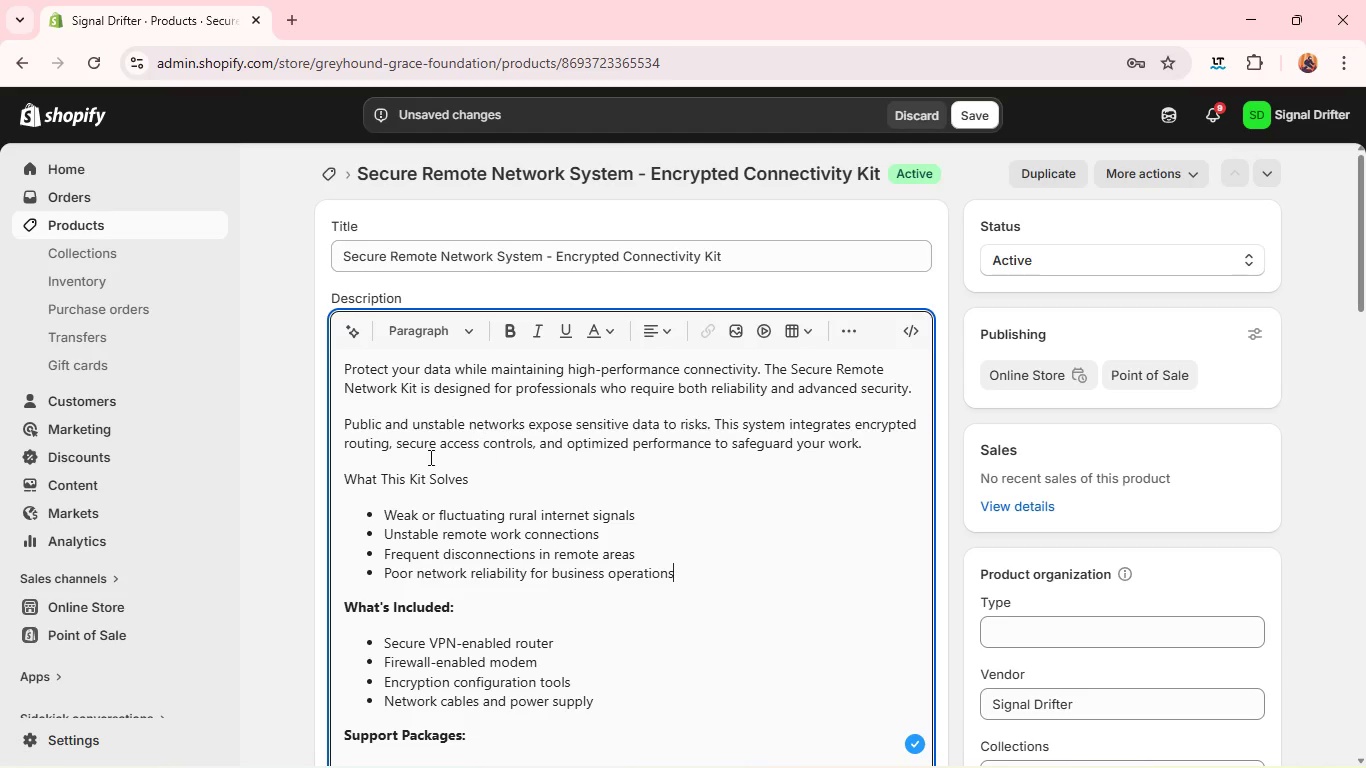 
double_click([403, 479])
 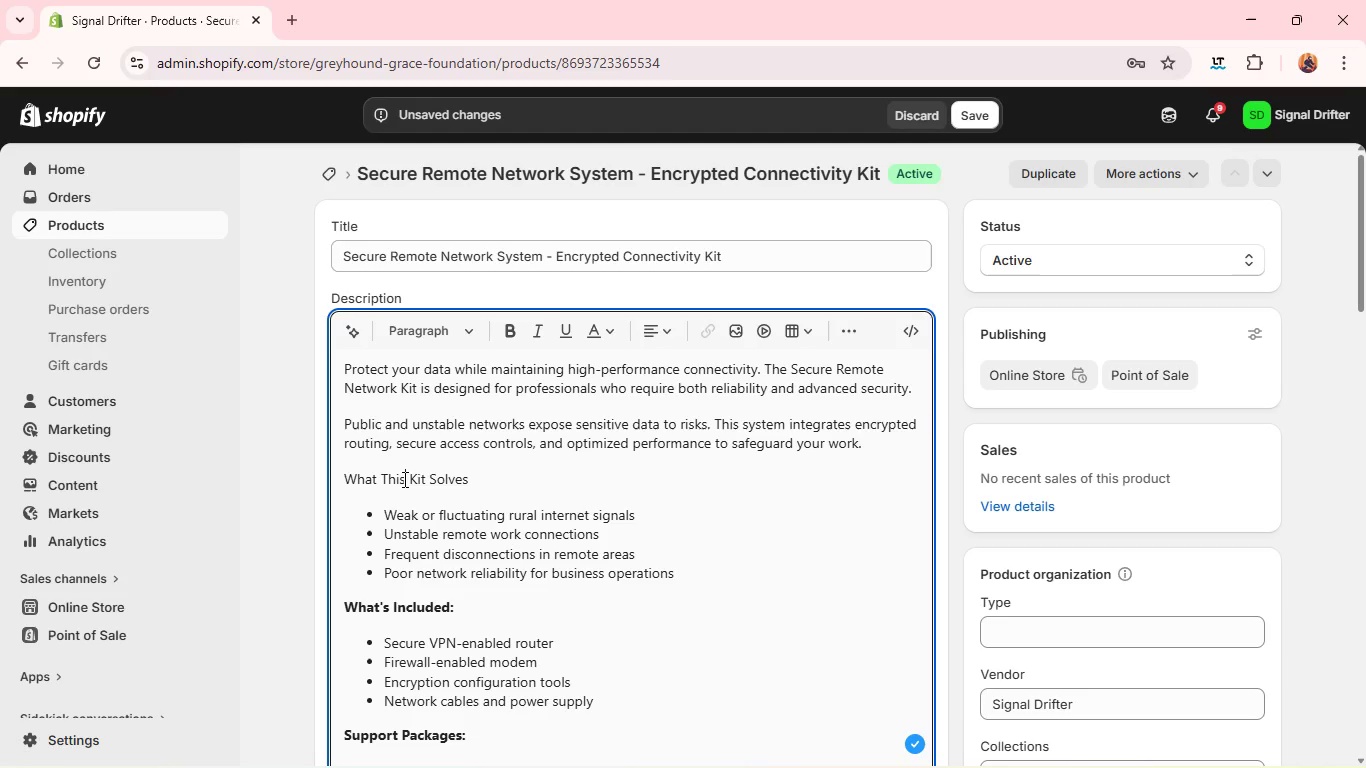 
triple_click([403, 479])
 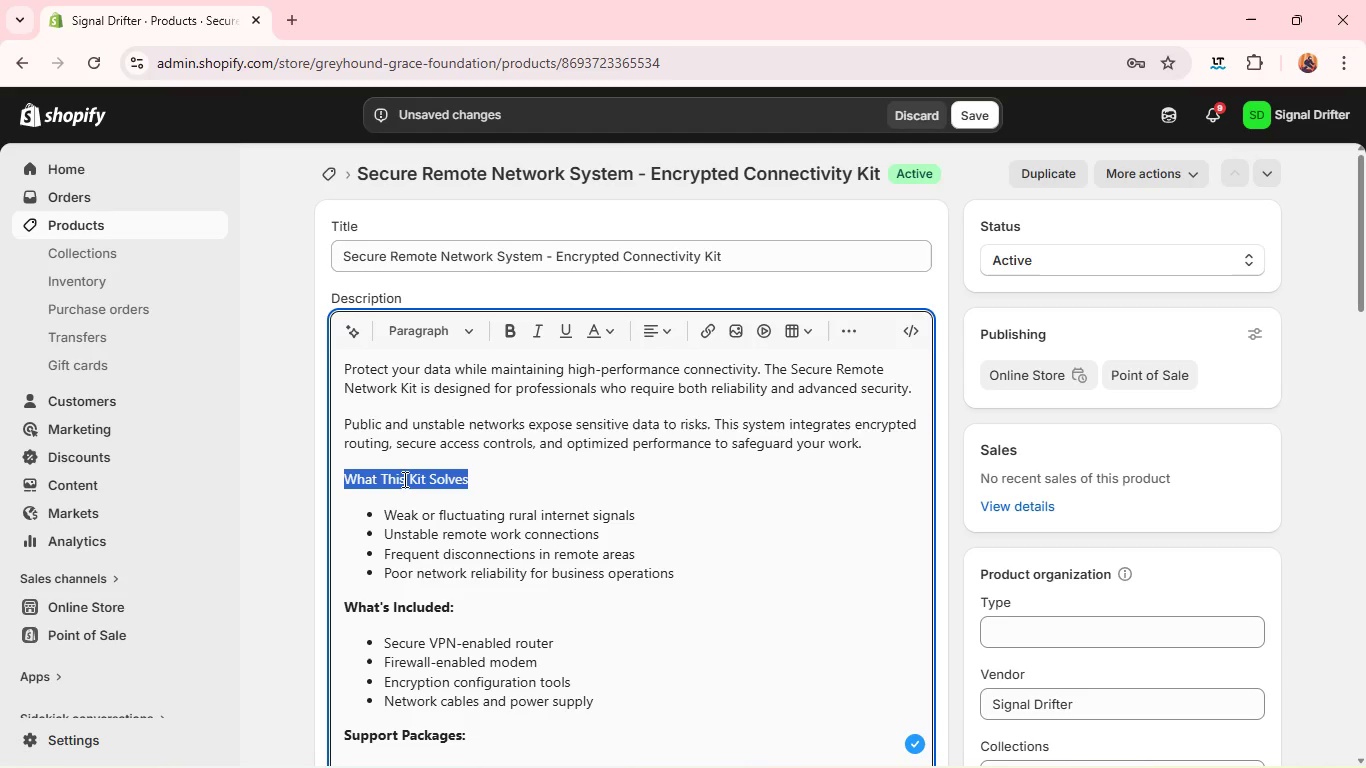 
triple_click([403, 479])
 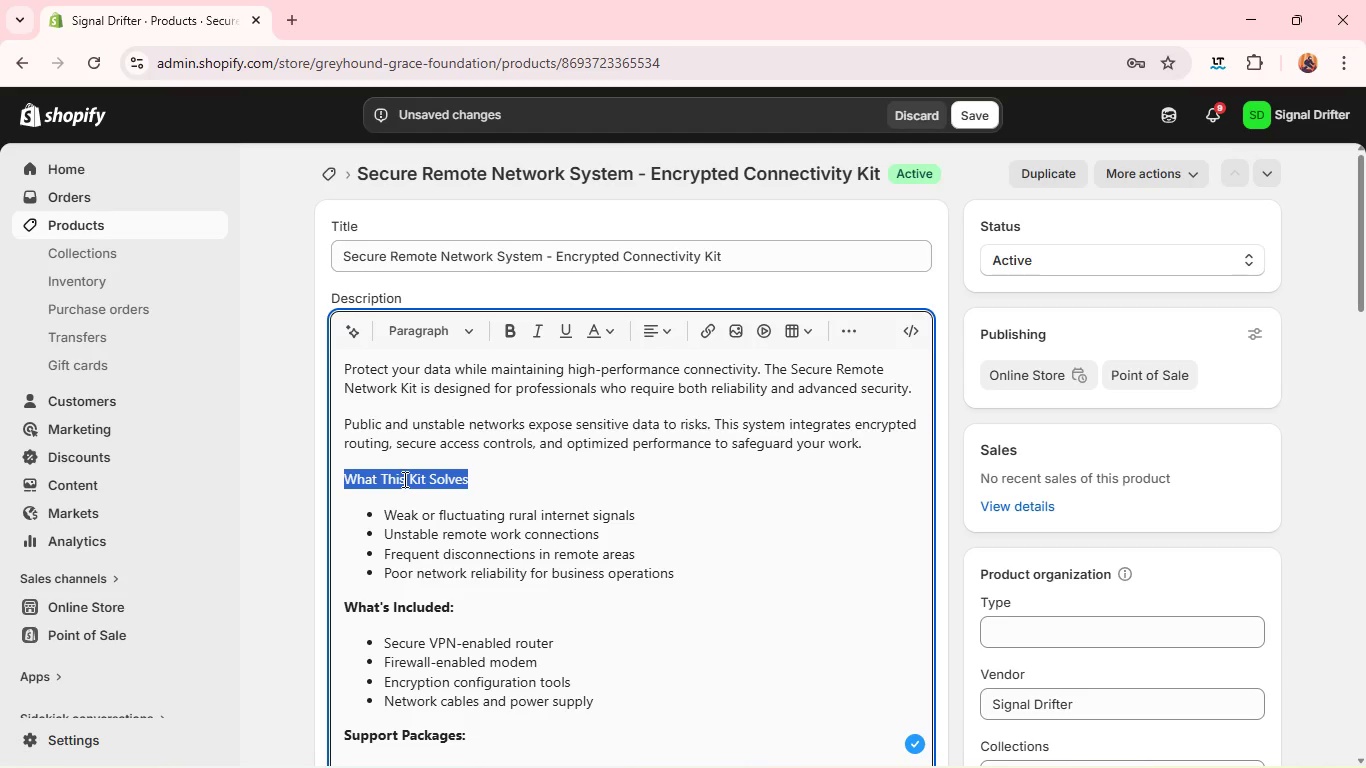 
hold_key(key=ControlLeft, duration=0.55)
 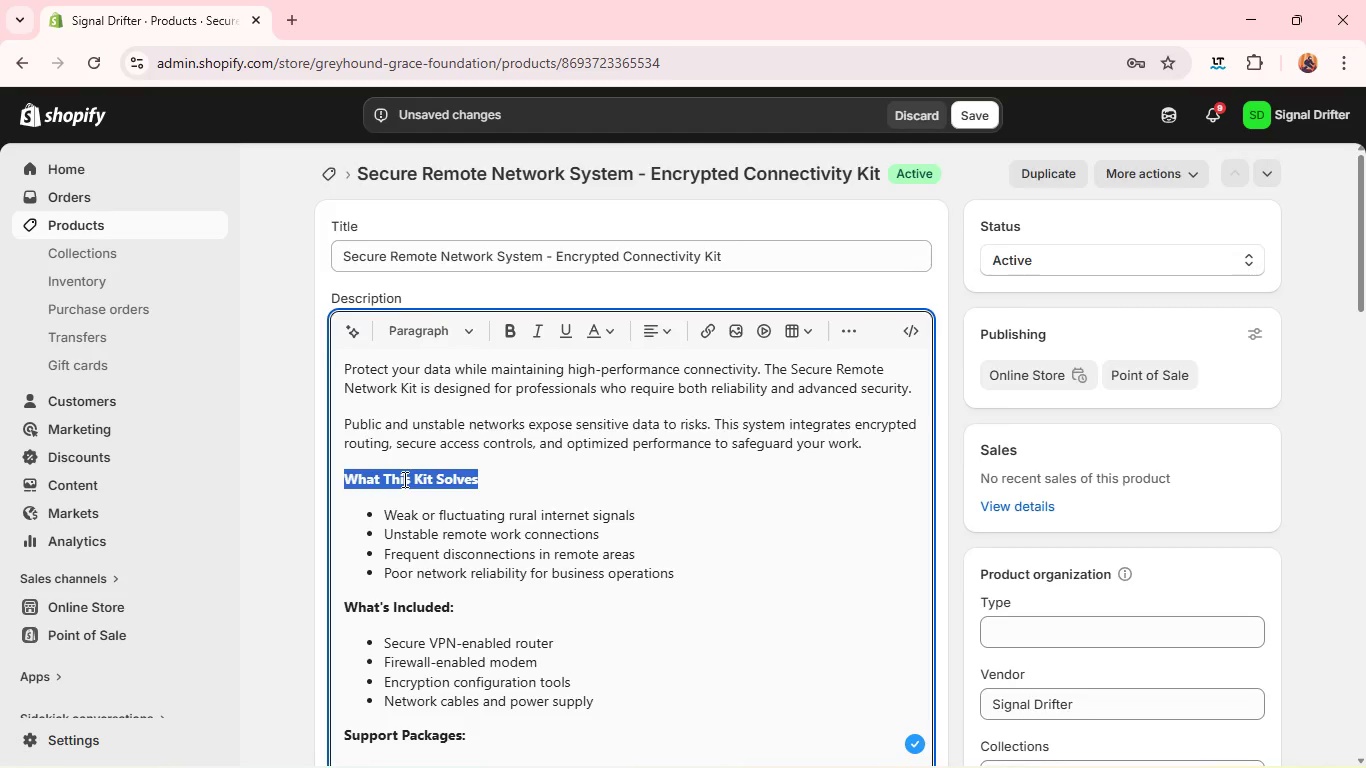 
key(B)
 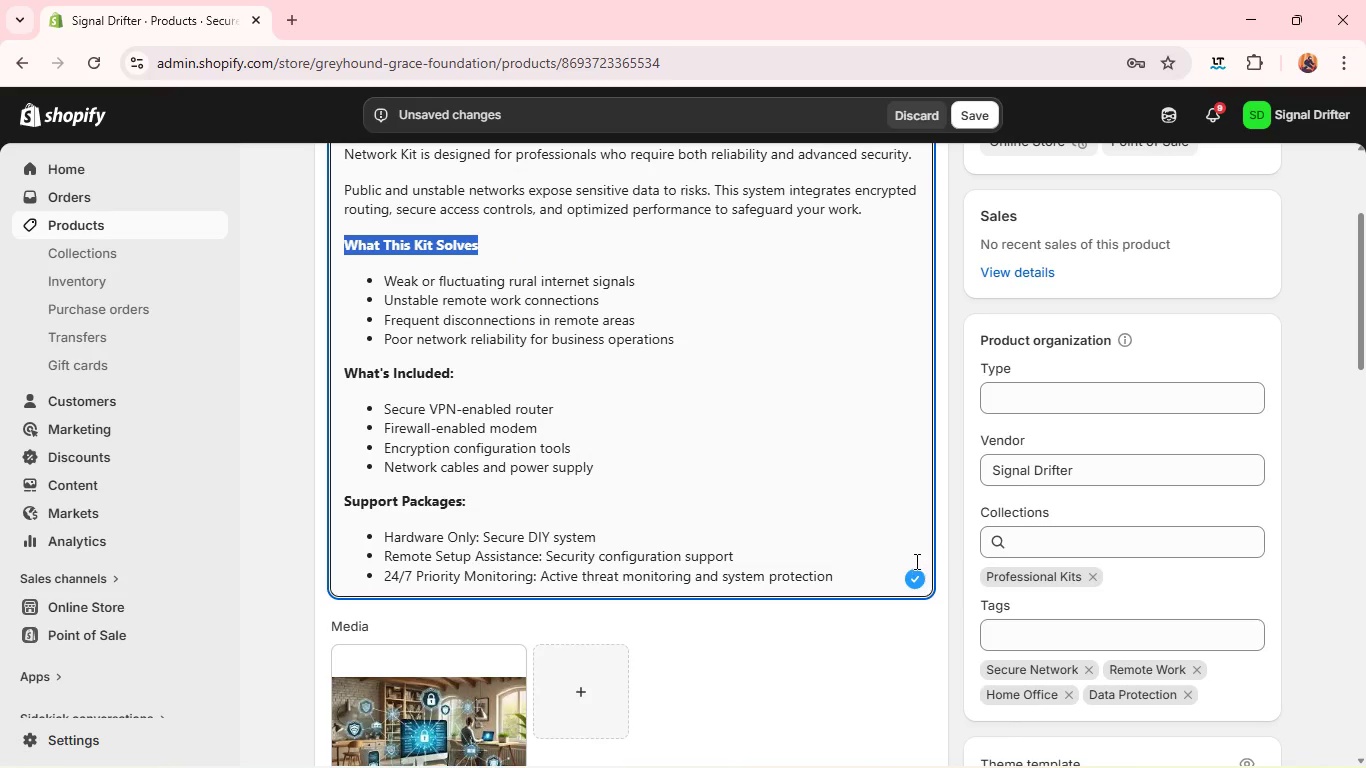 
left_click([859, 582])
 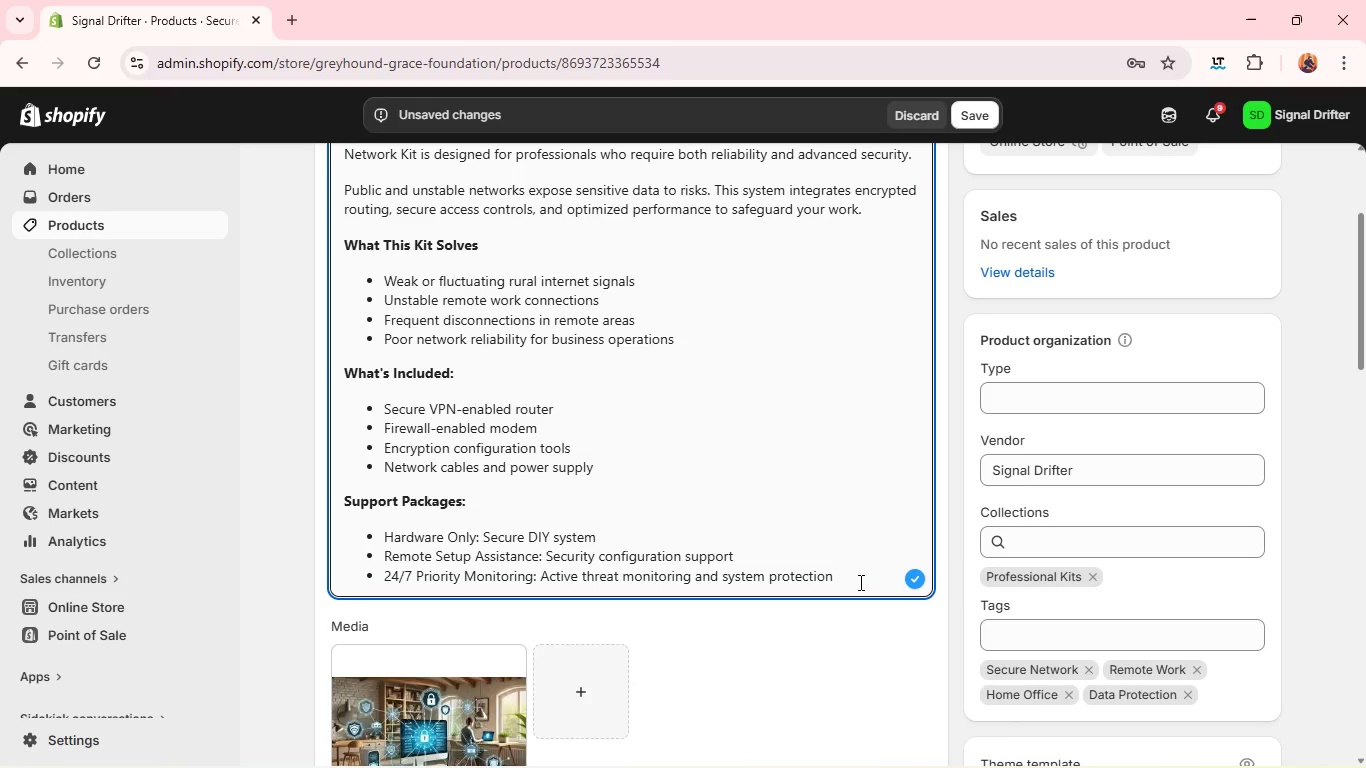 
key(Enter)
 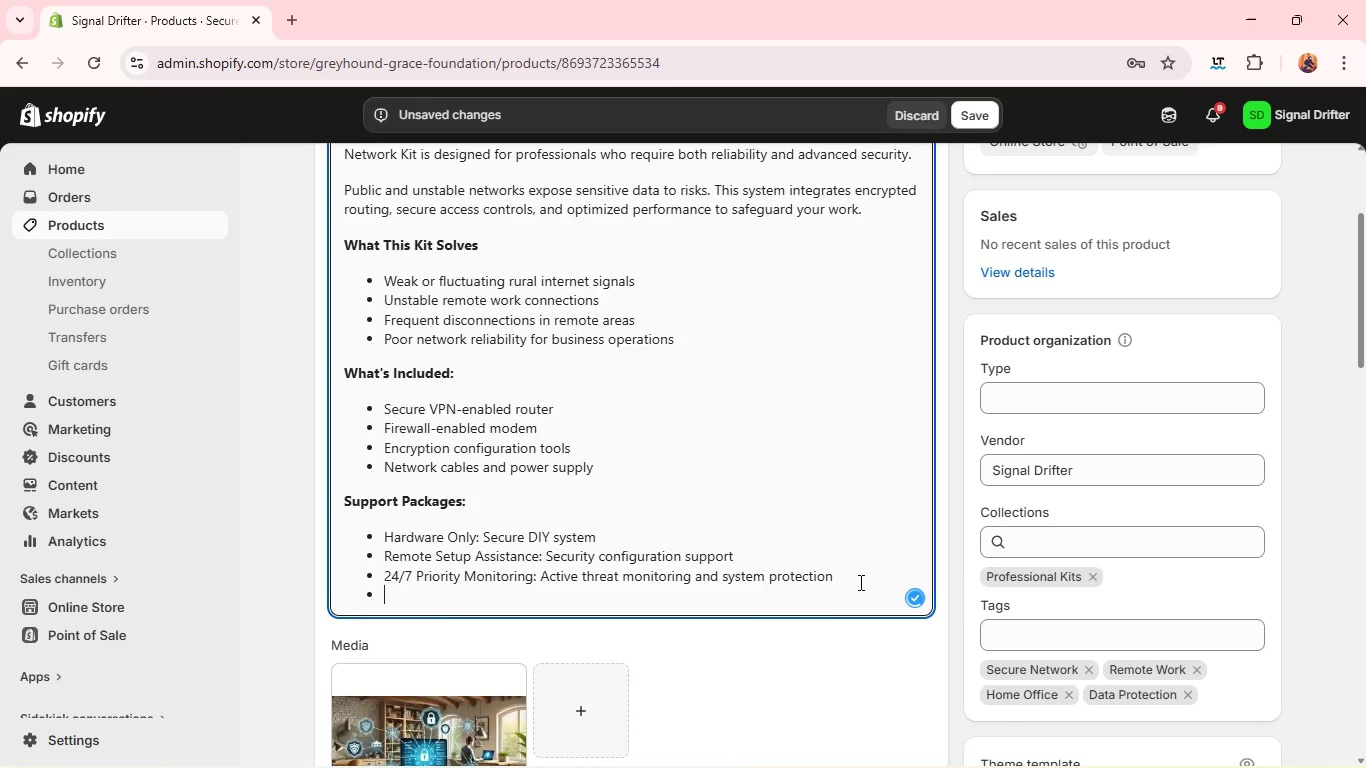 
key(Enter)
 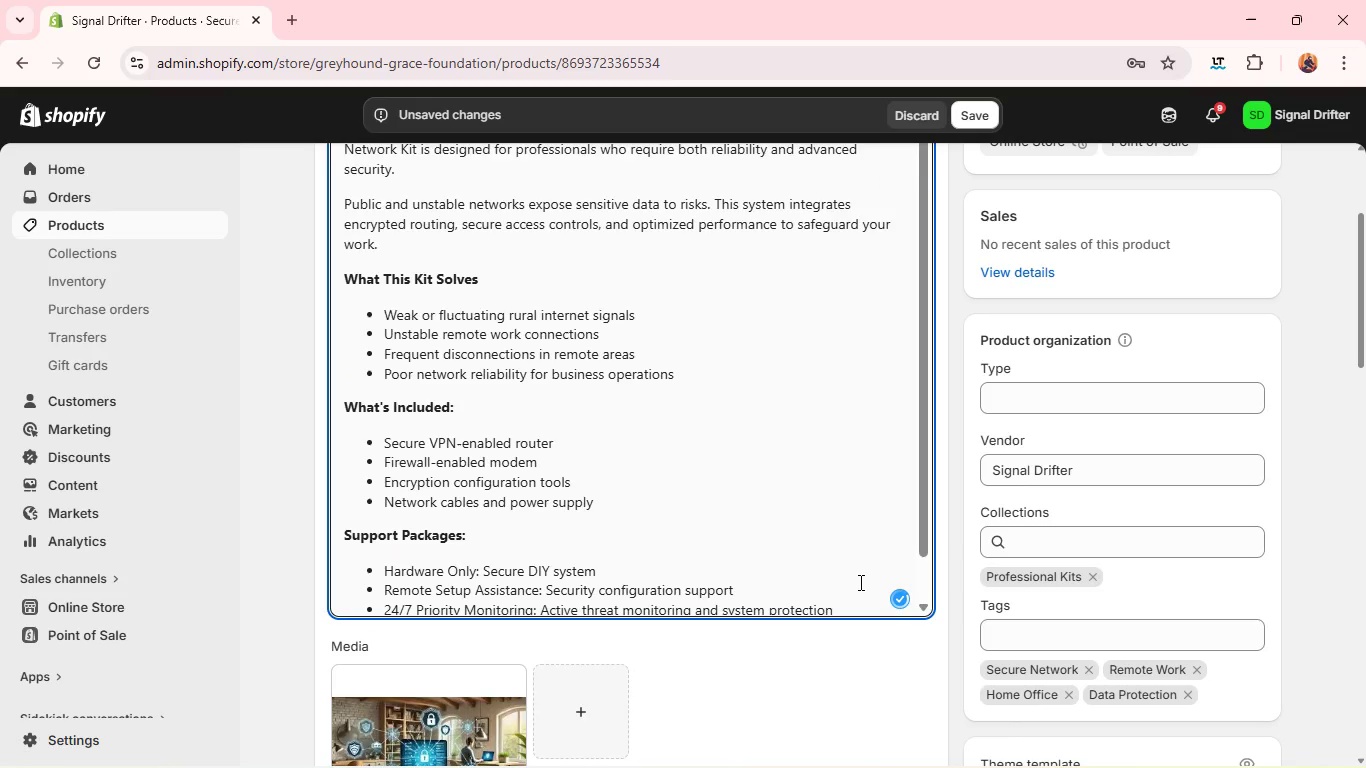 
type(OUT)
 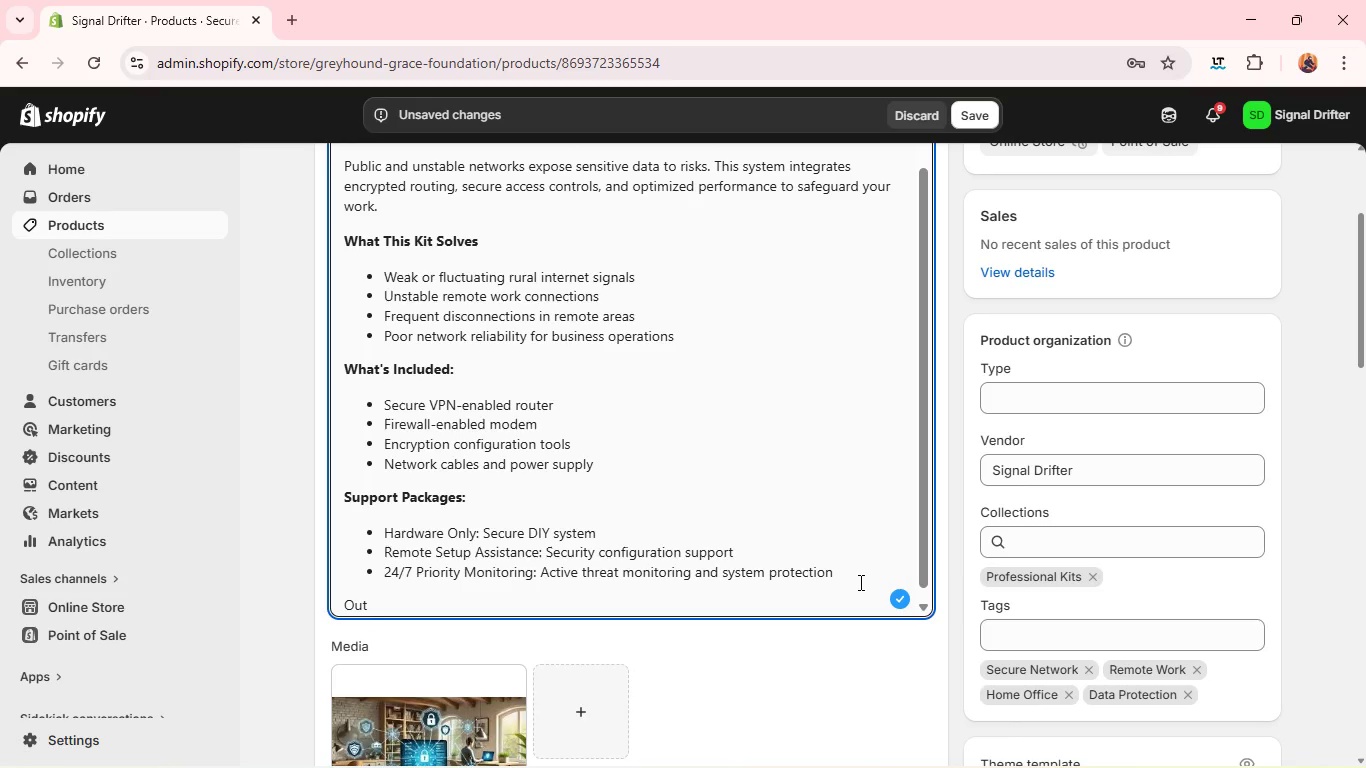 
type(come)
 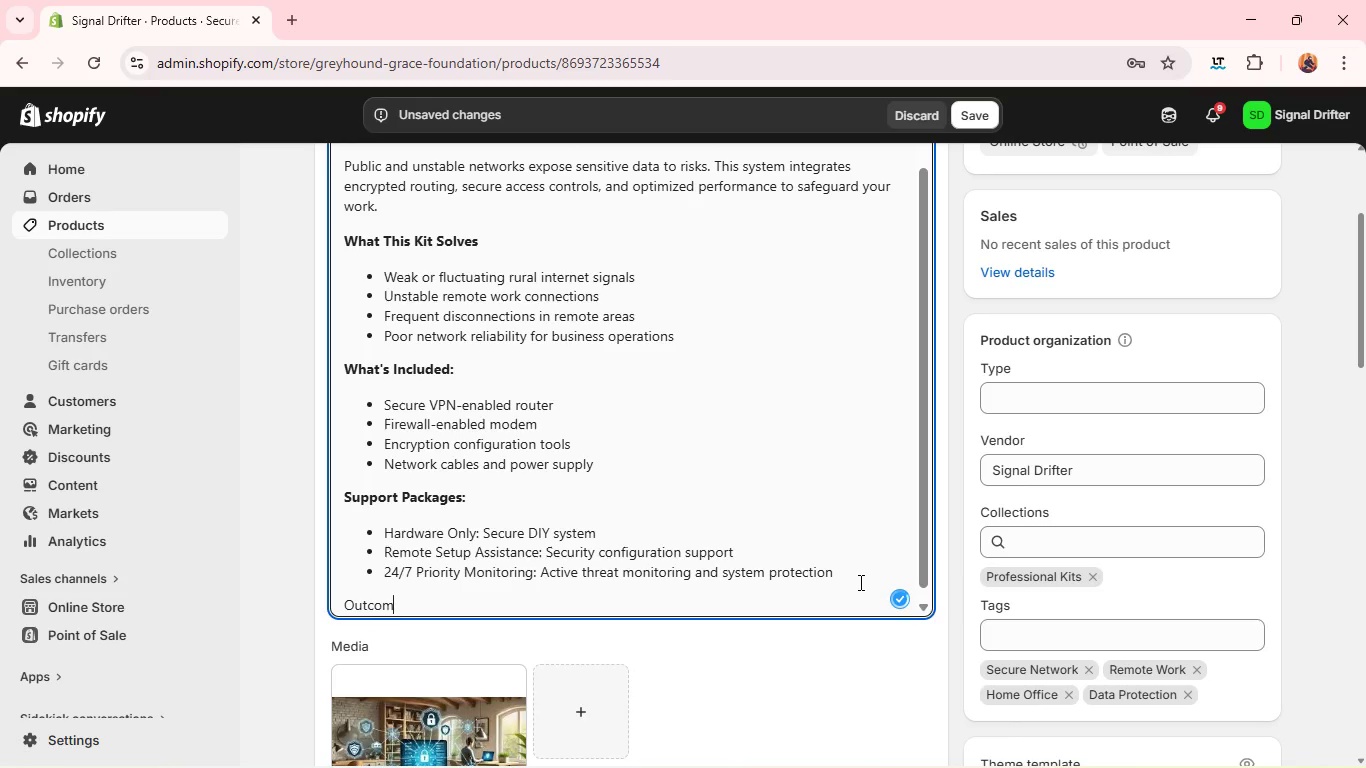 
key(Enter)
 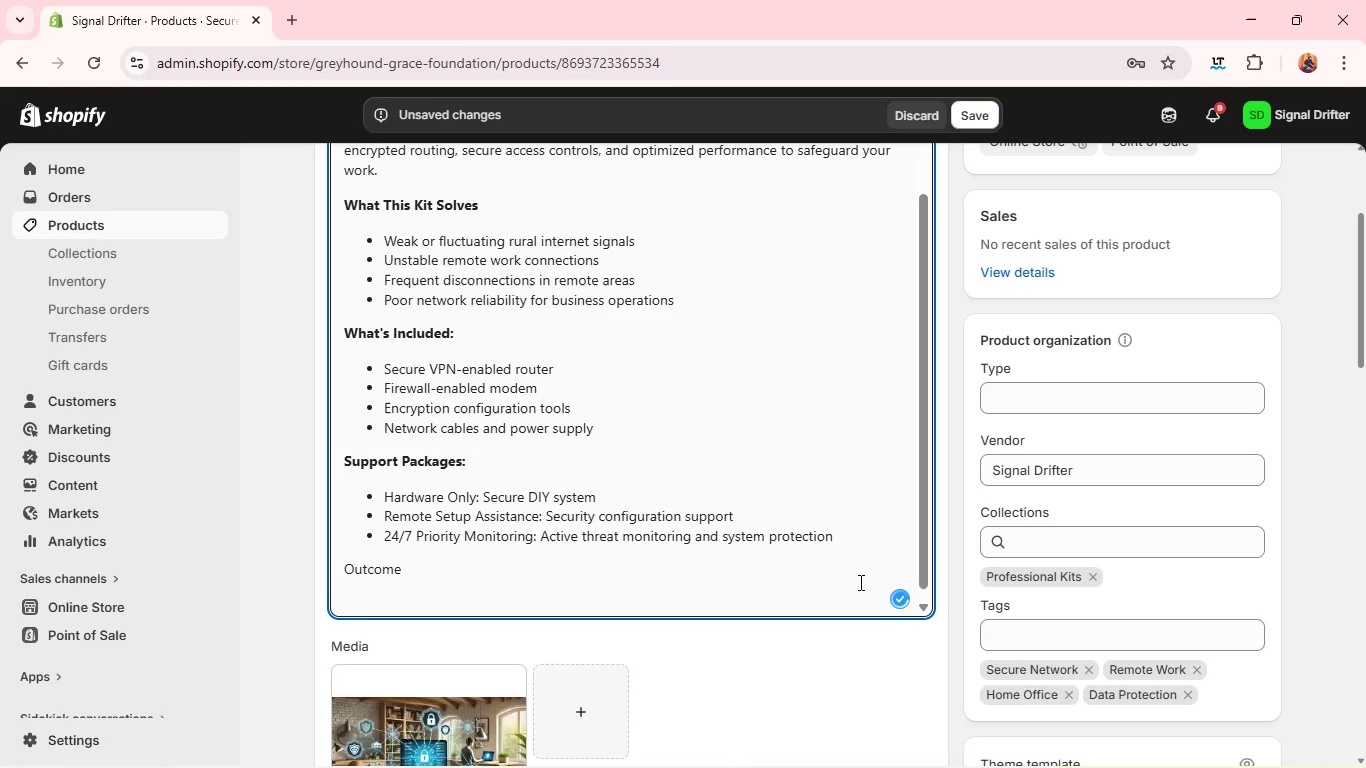 
type(A stable, reliable internet soundation for rural professionals who cannot afford downtime)
 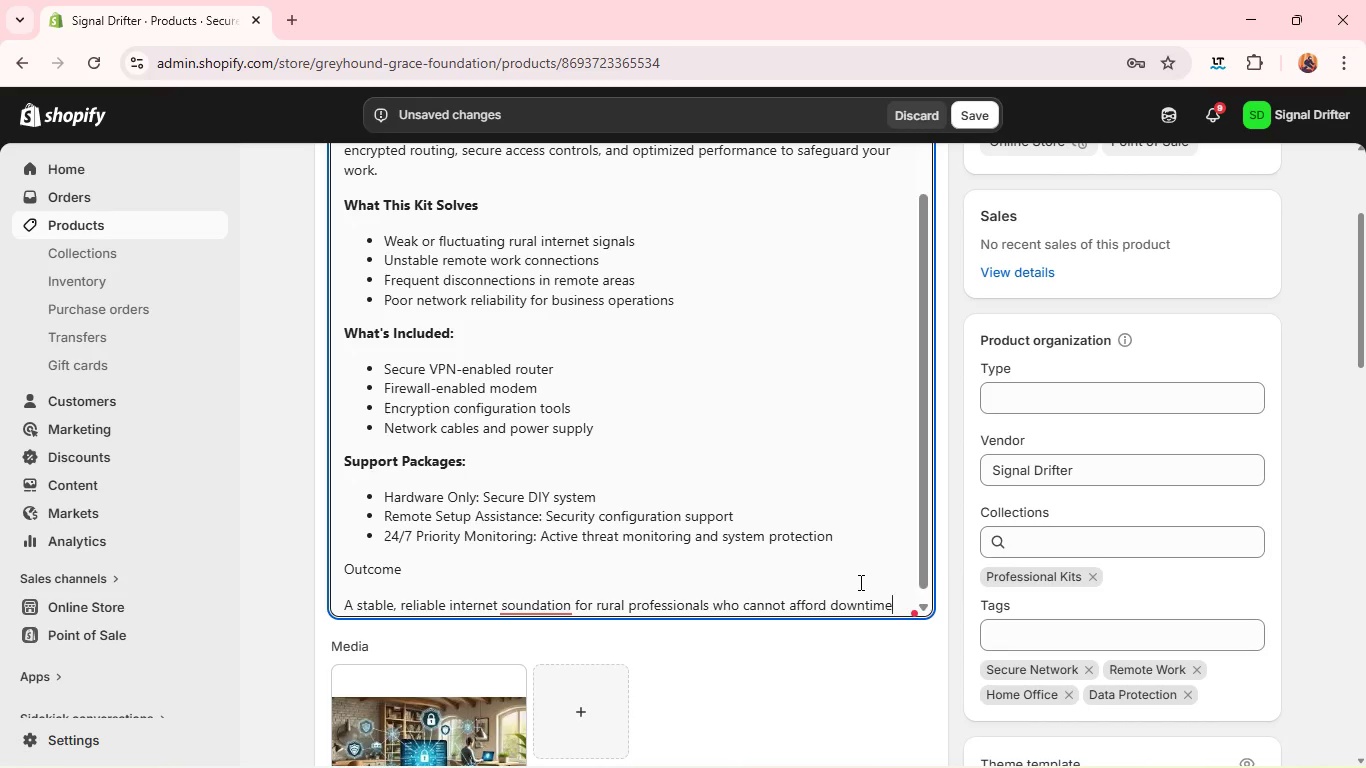 
key(Period)
 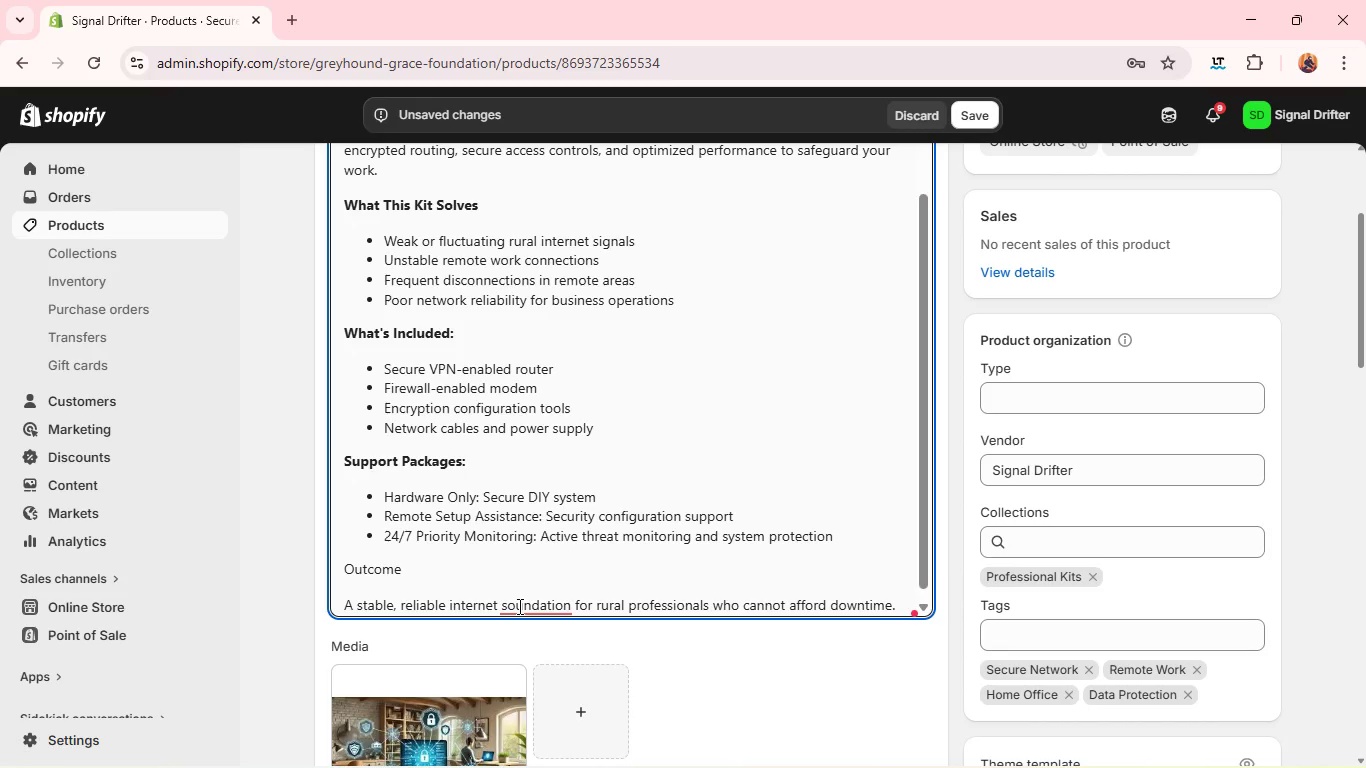 
left_click([518, 606])
 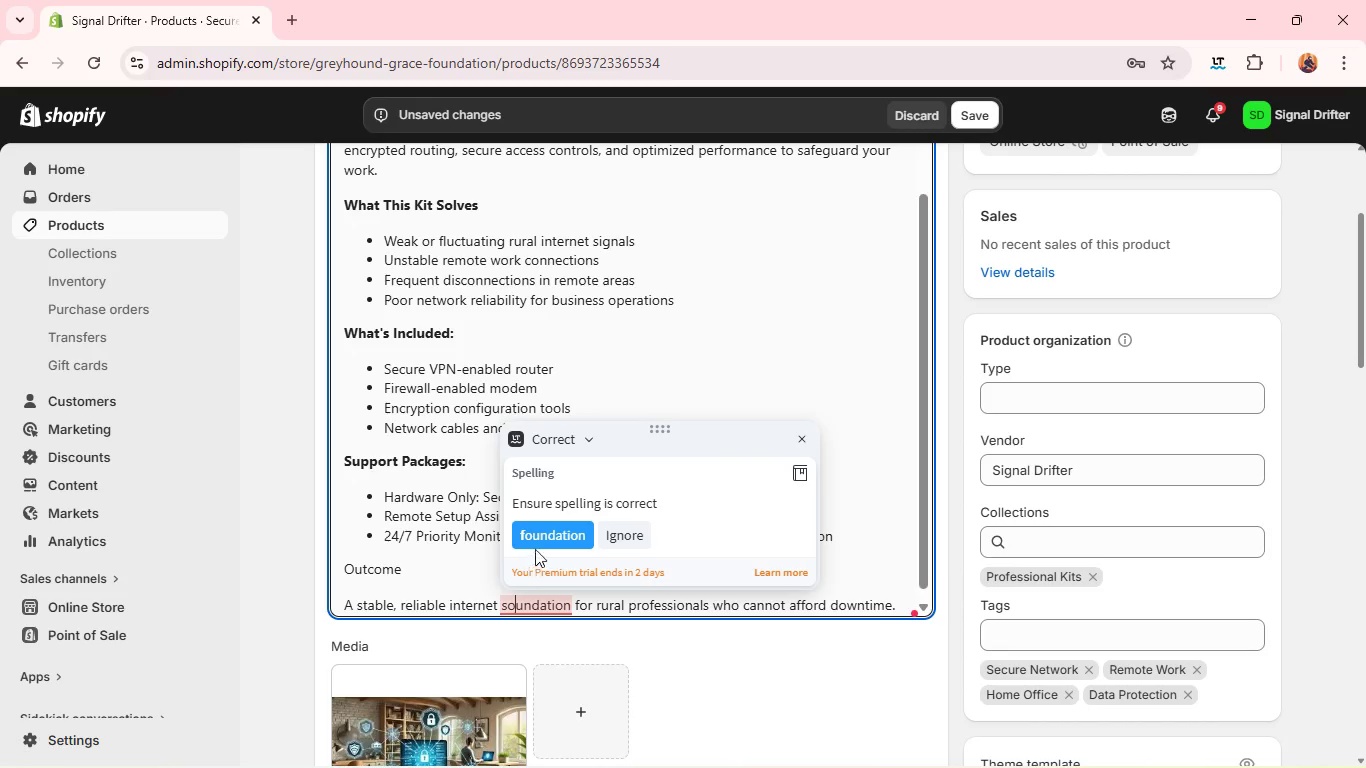 
left_click([545, 535])
 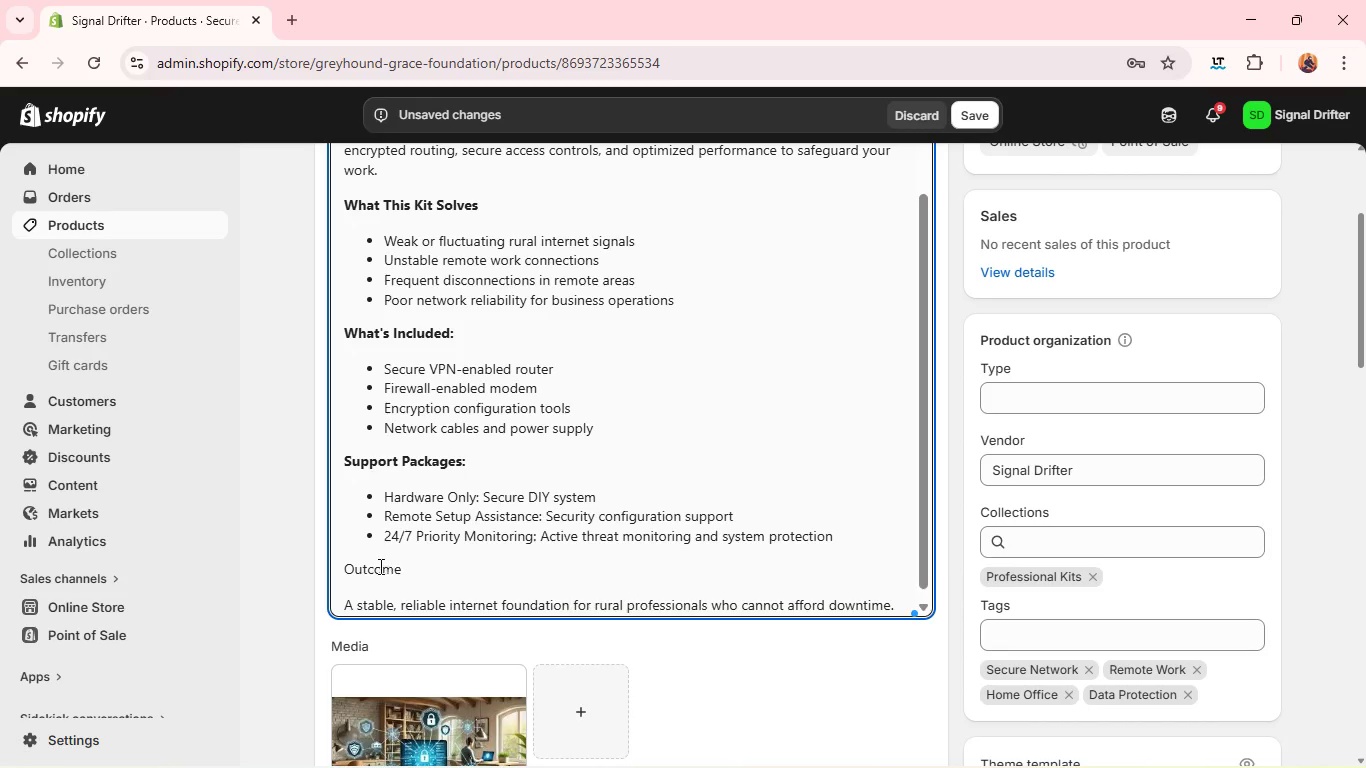 
double_click([376, 568])
 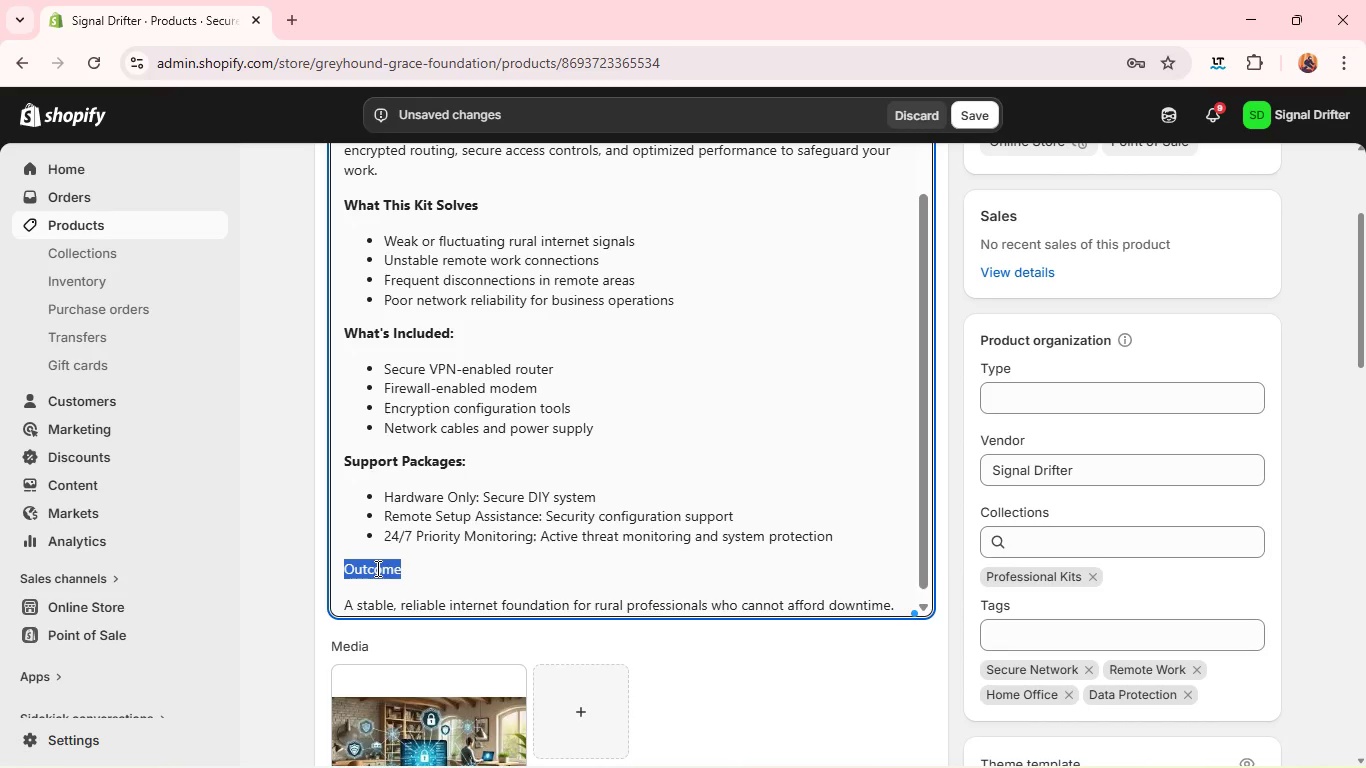 
triple_click([376, 568])
 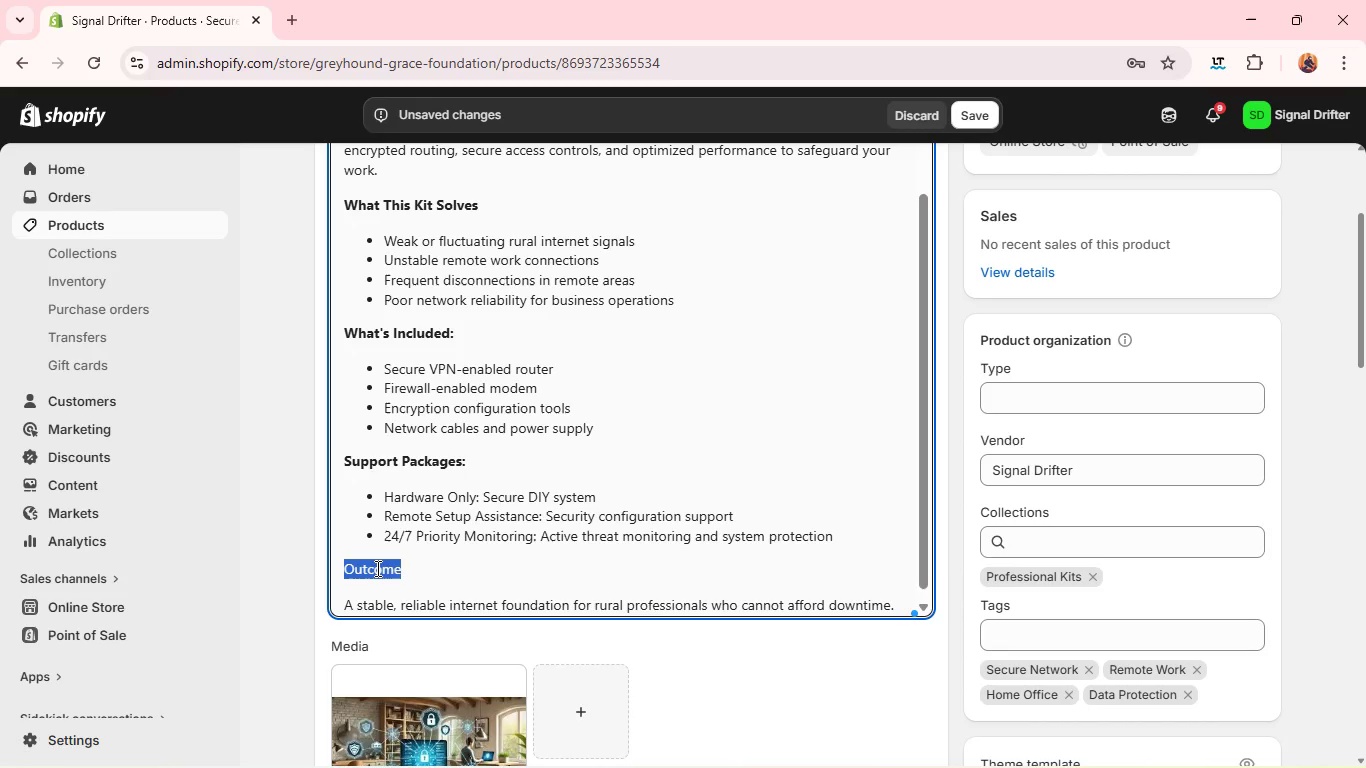 
key(Control+B)
 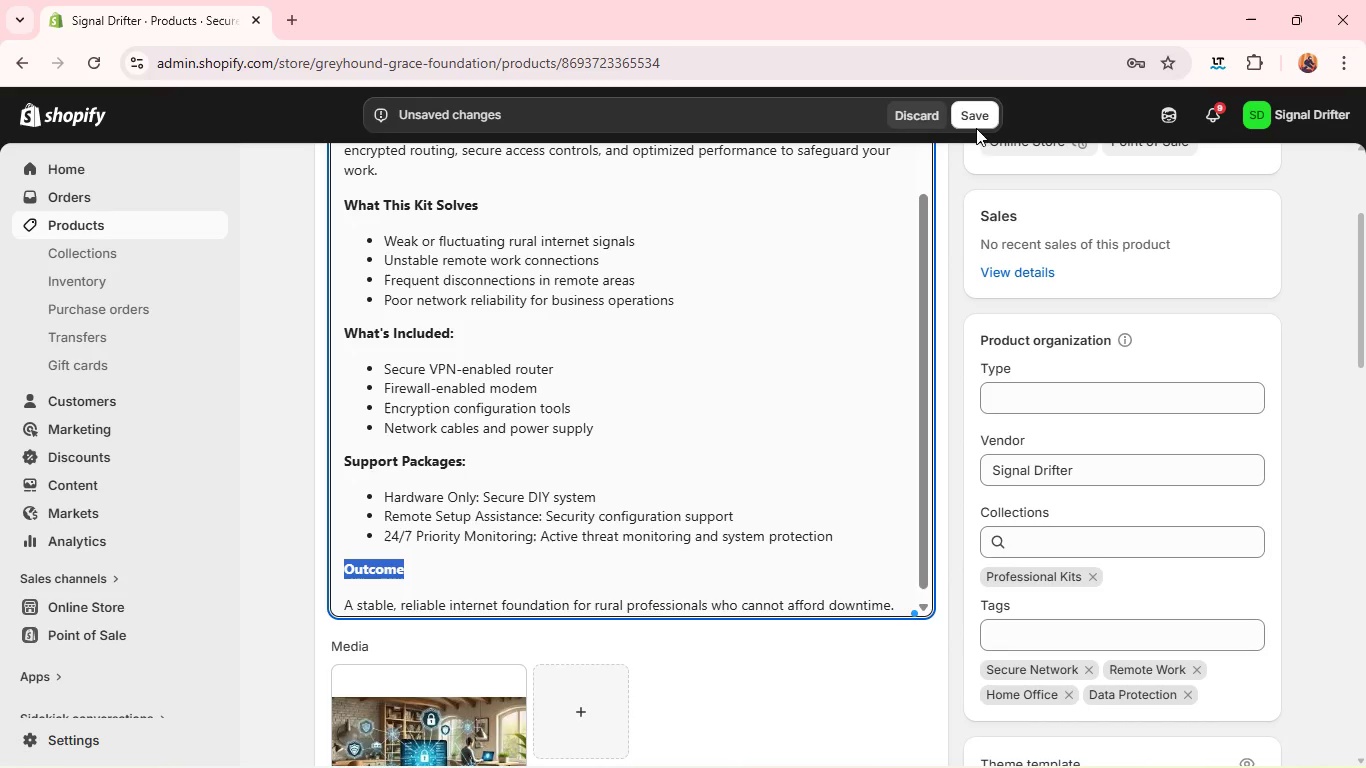 
left_click([984, 120])
 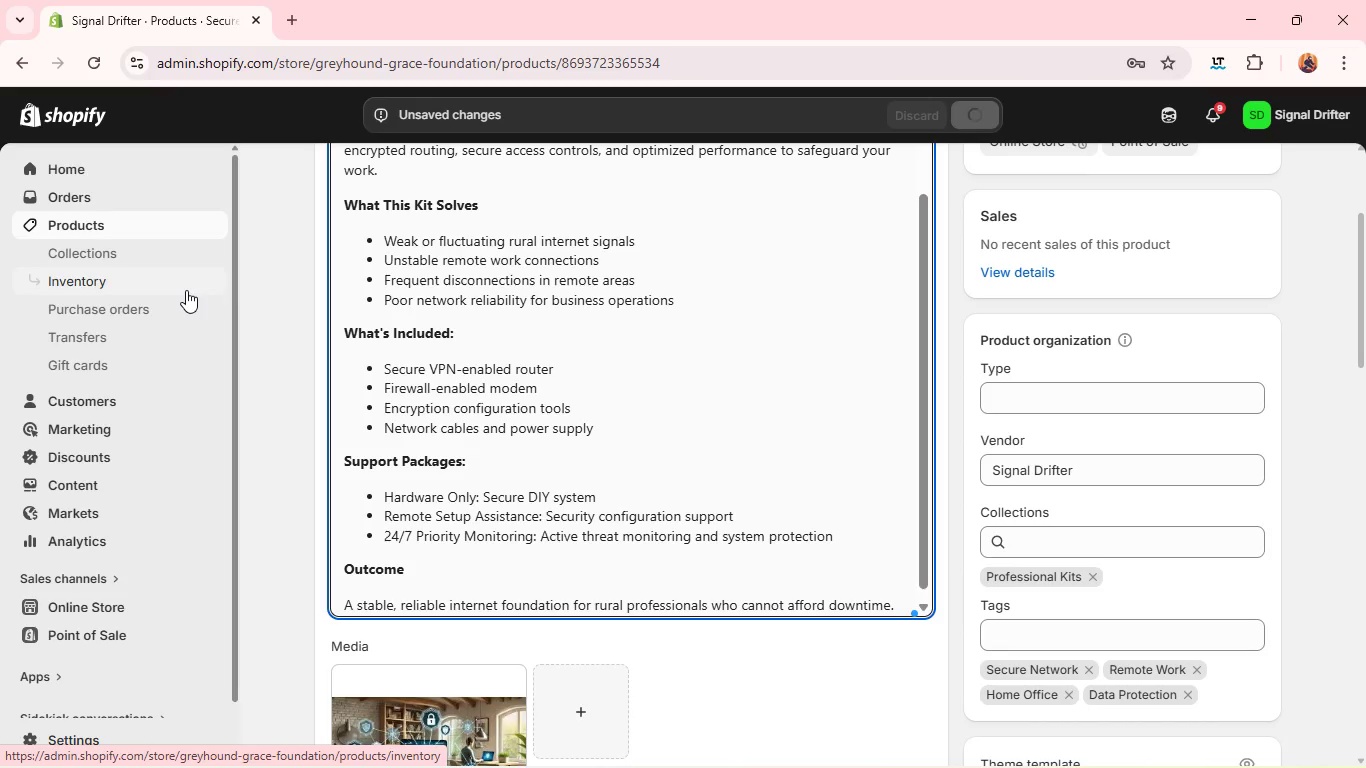 
wait(10.91)
 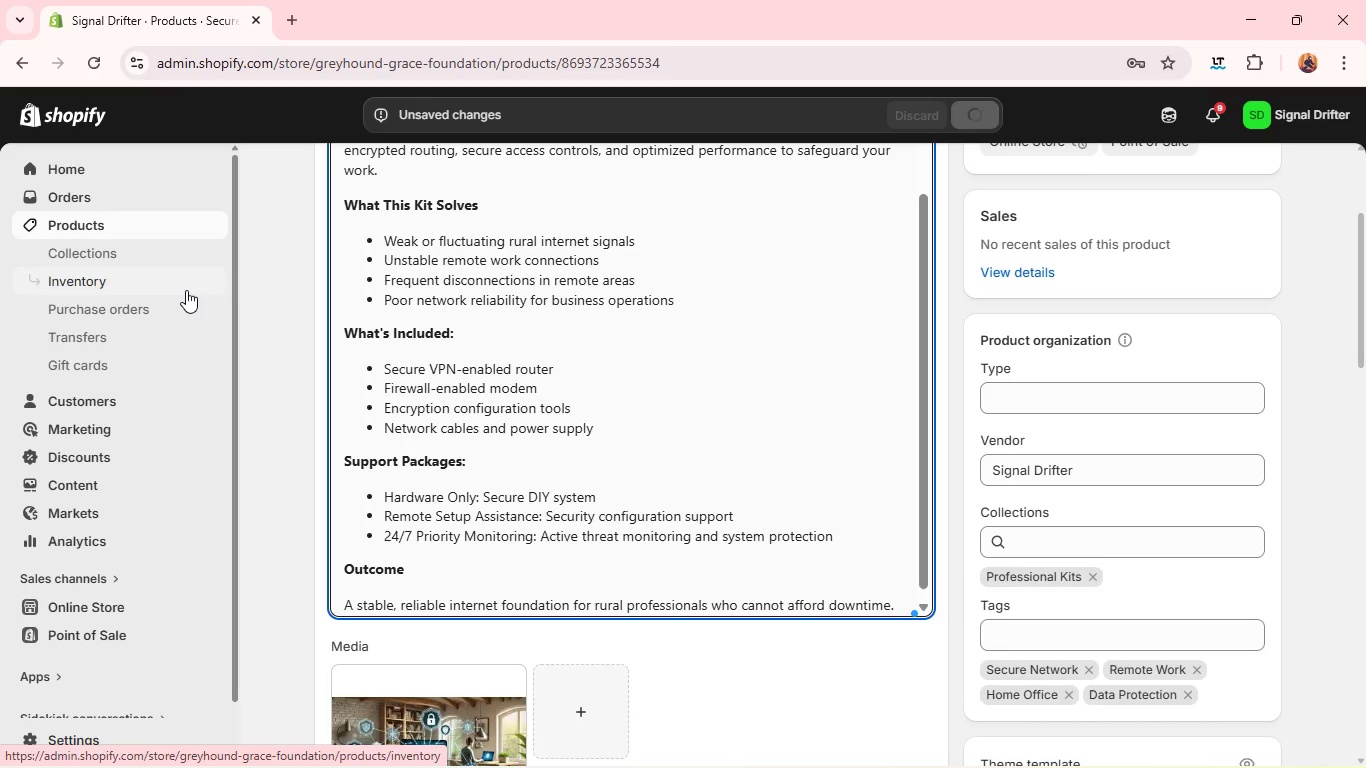 
left_click([169, 218])
 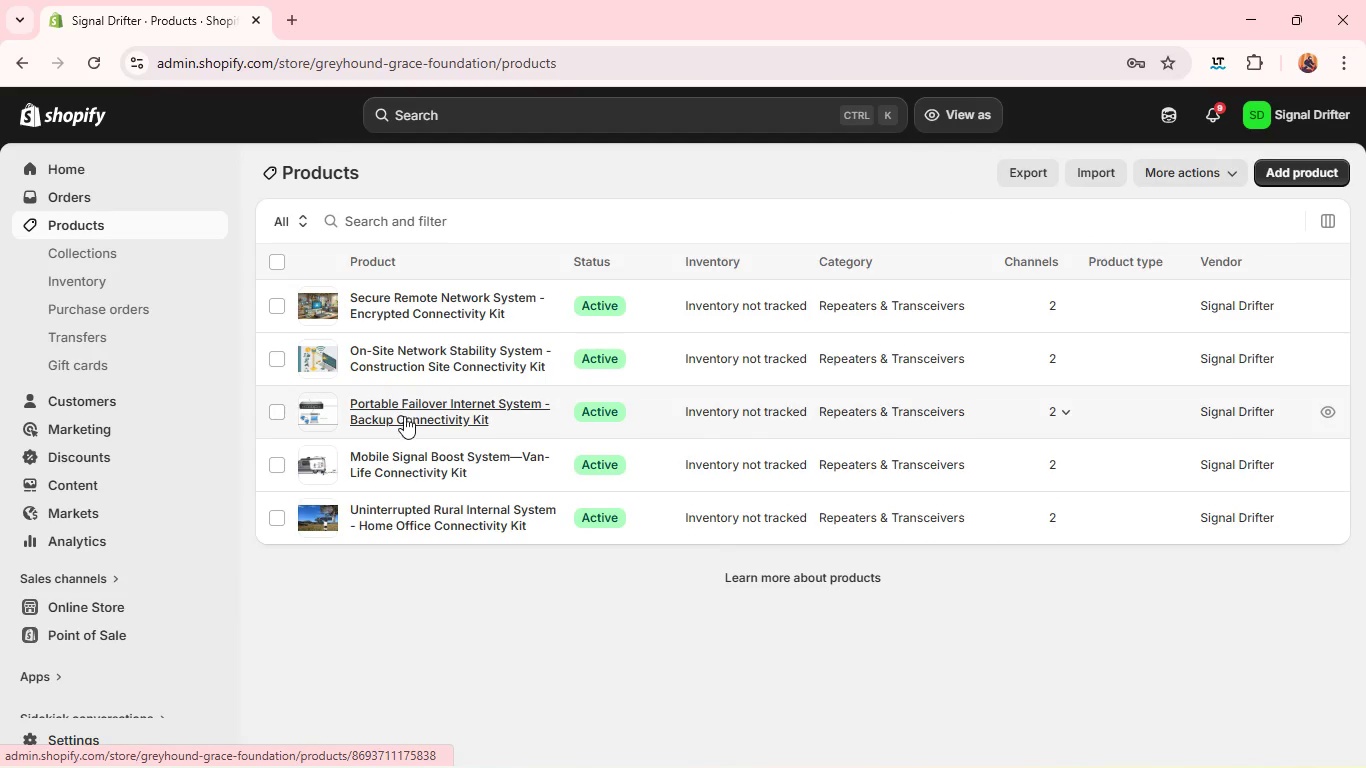 
wait(9.36)
 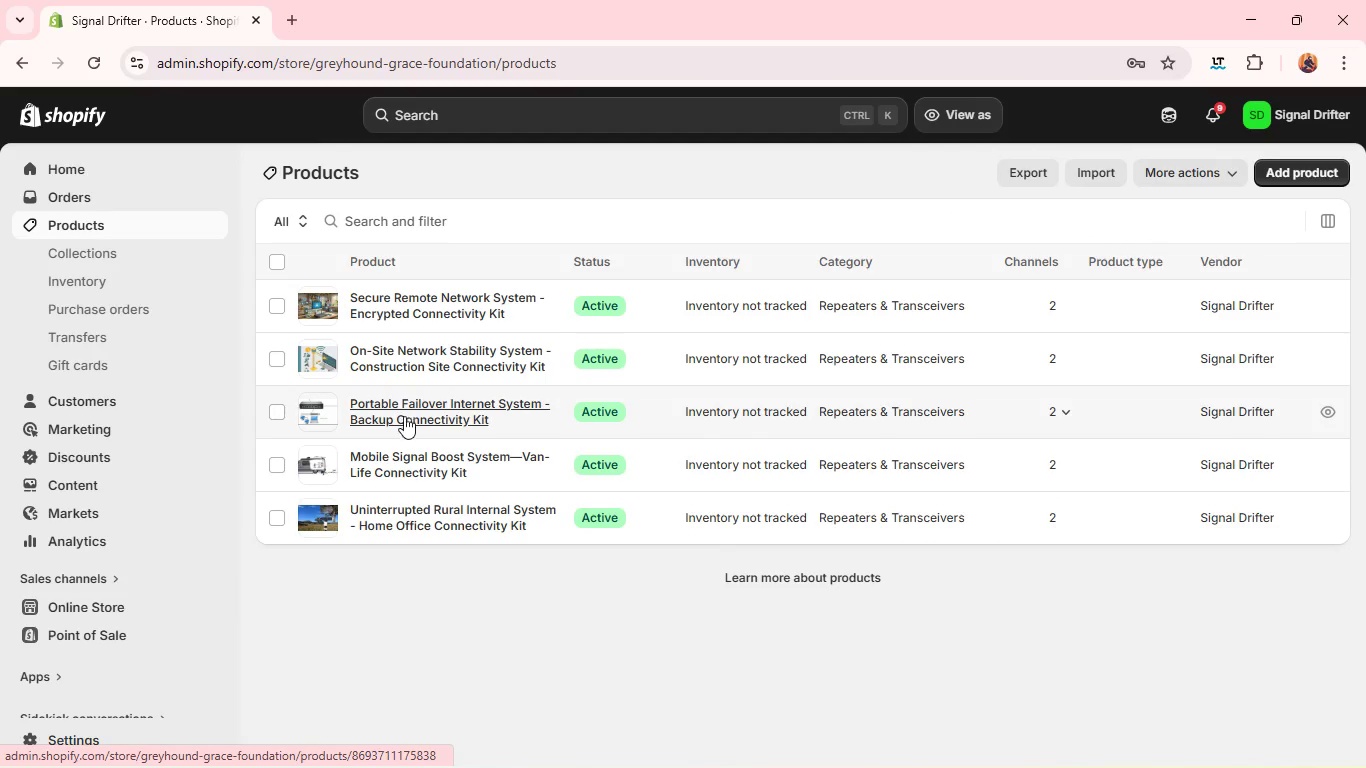 
left_click([390, 450])
 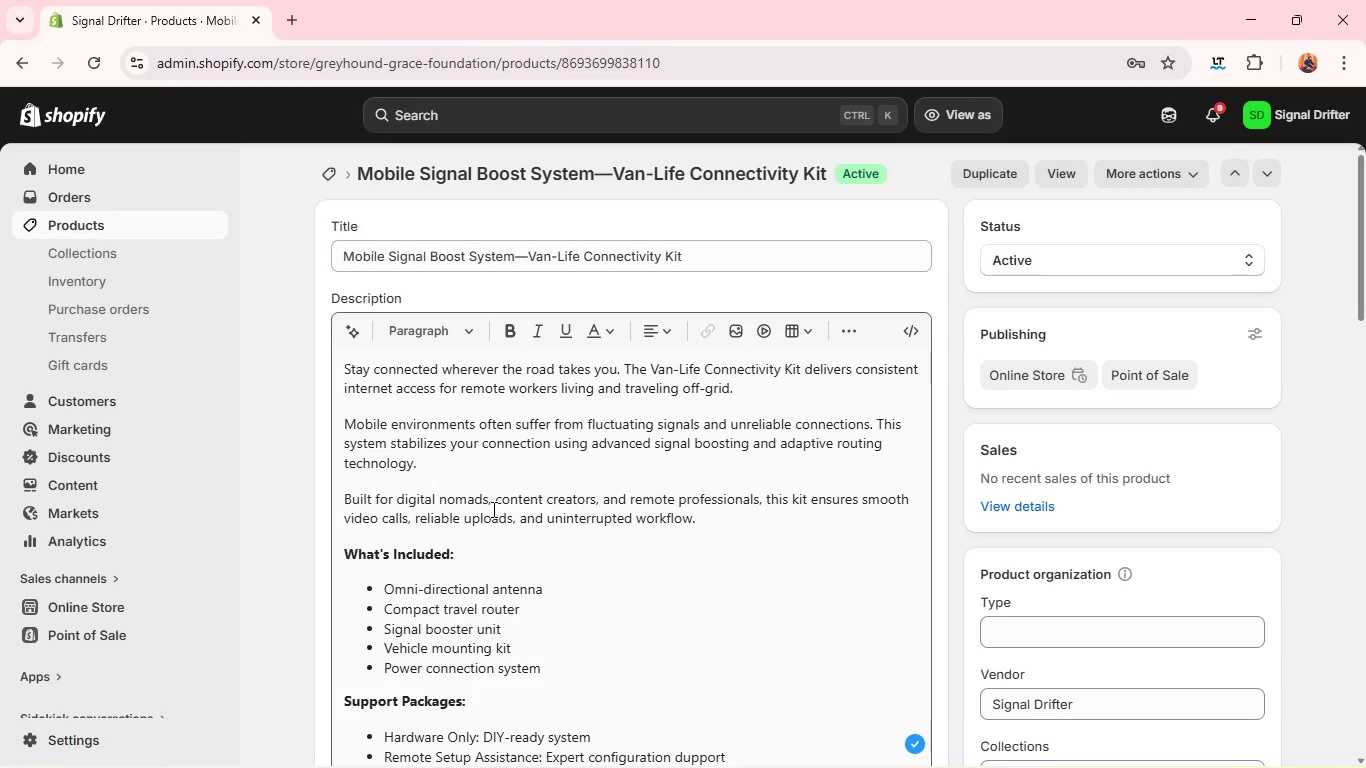 
wait(47.39)
 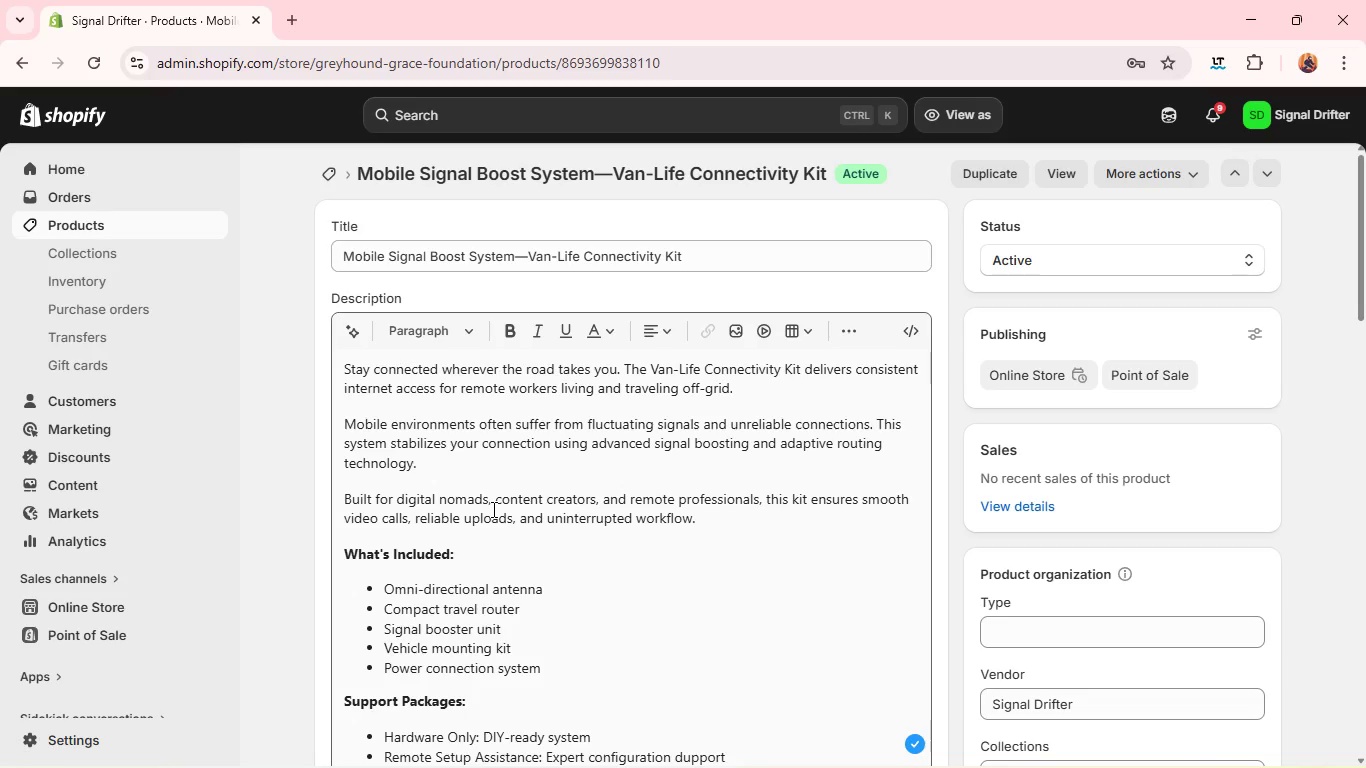 
left_click([721, 525])
 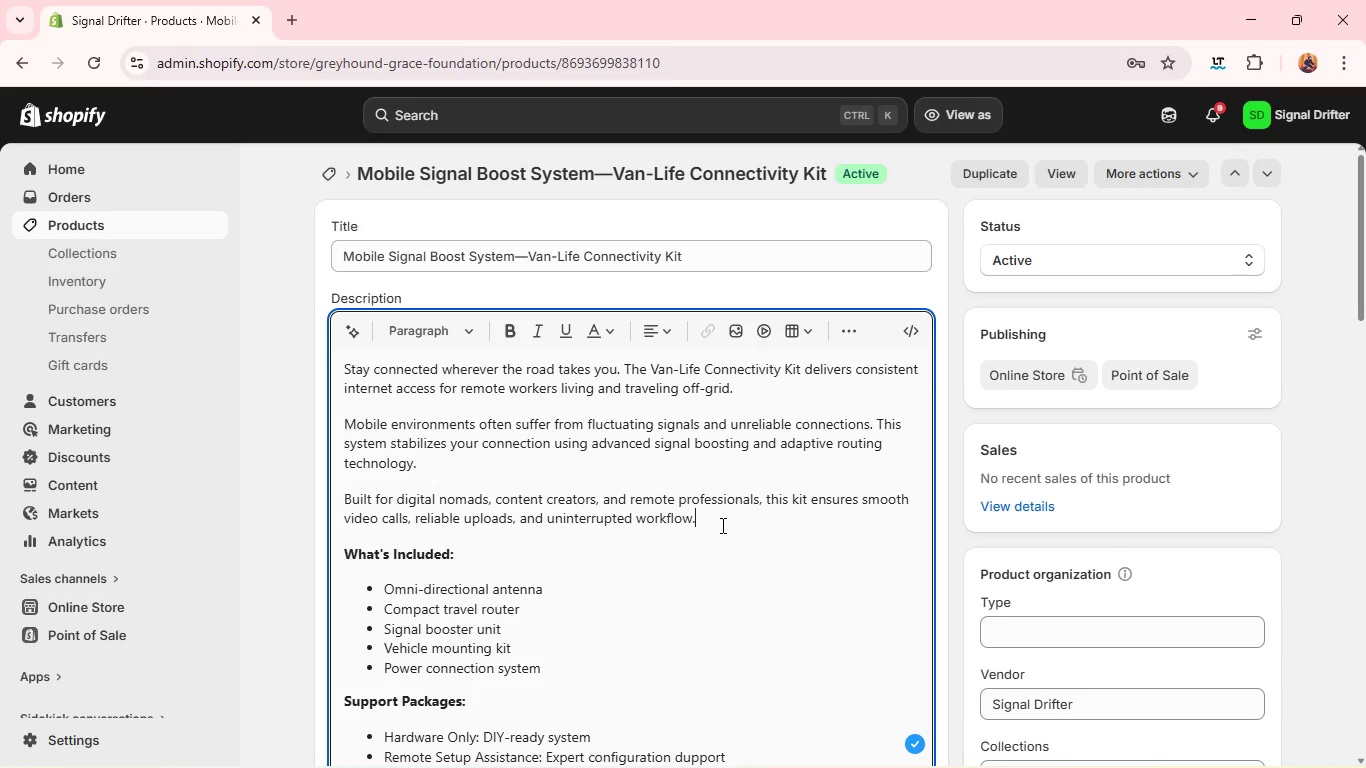 
wait(5.66)
 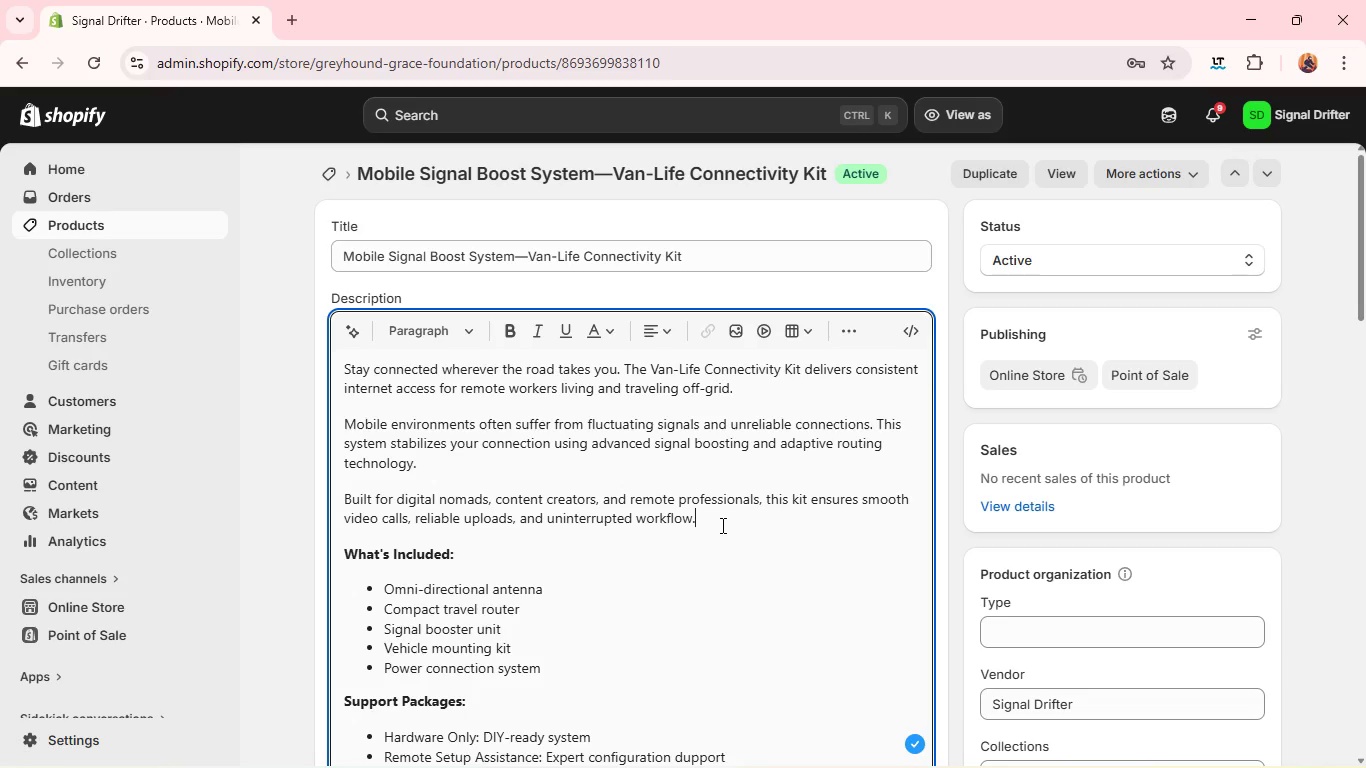 
key(Enter)
 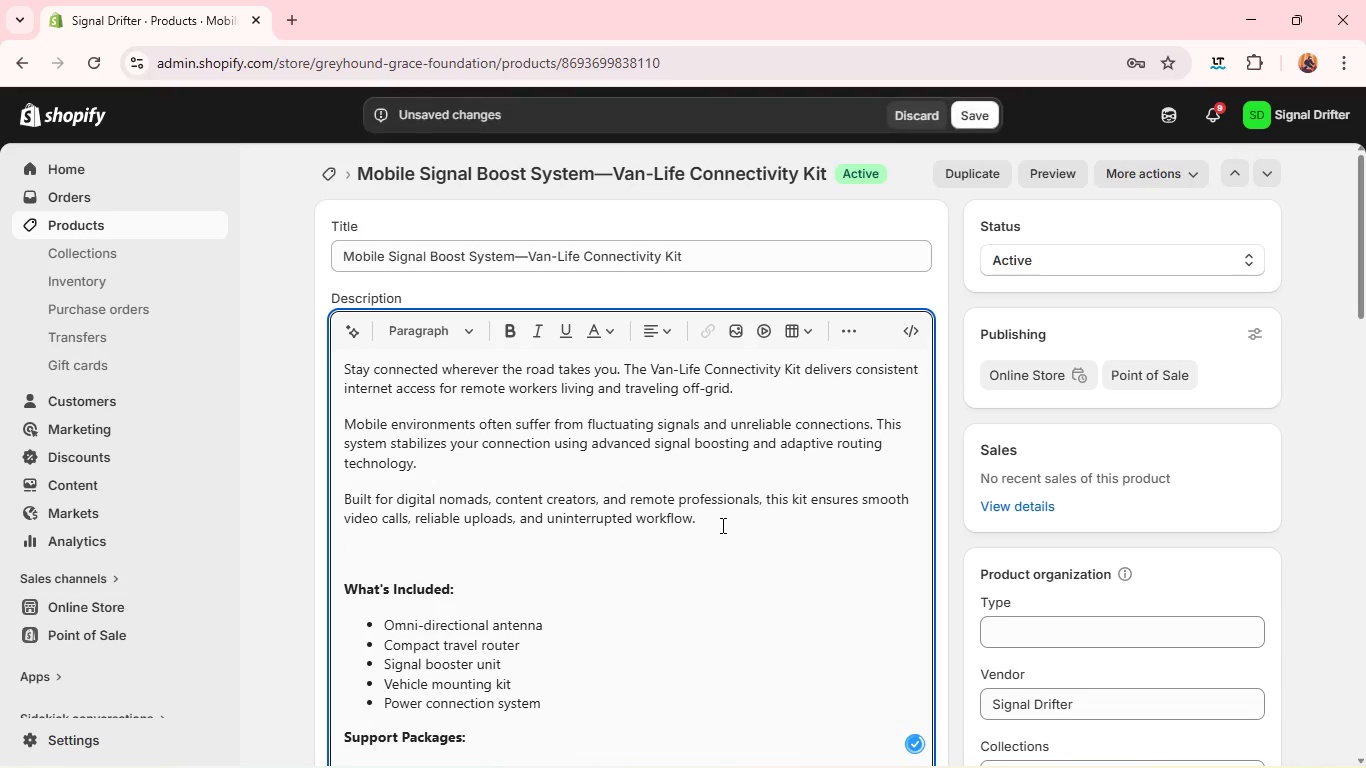 
type(KYE )
key(Backspace)
key(Backspace)
key(Backspace)
type(ey CHAllenges IT solves)
 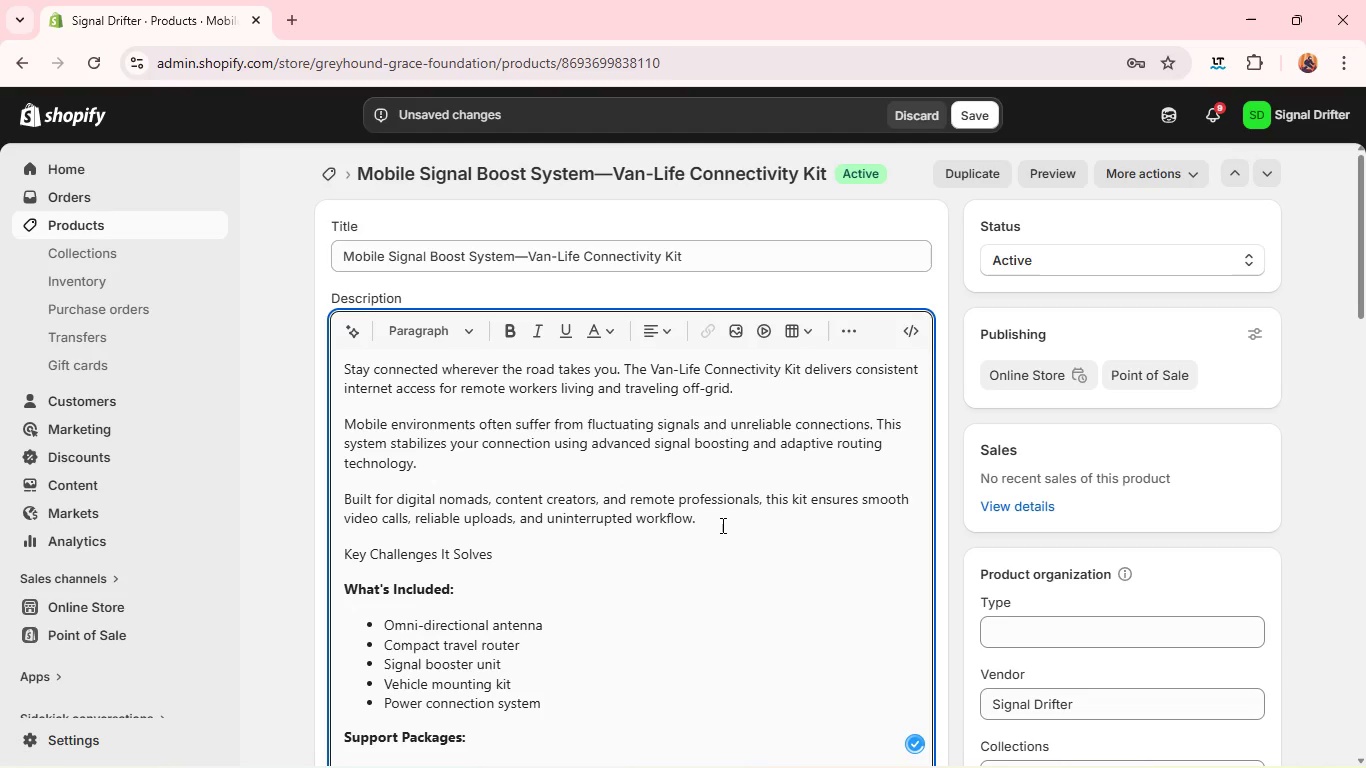 
key(Enter)
 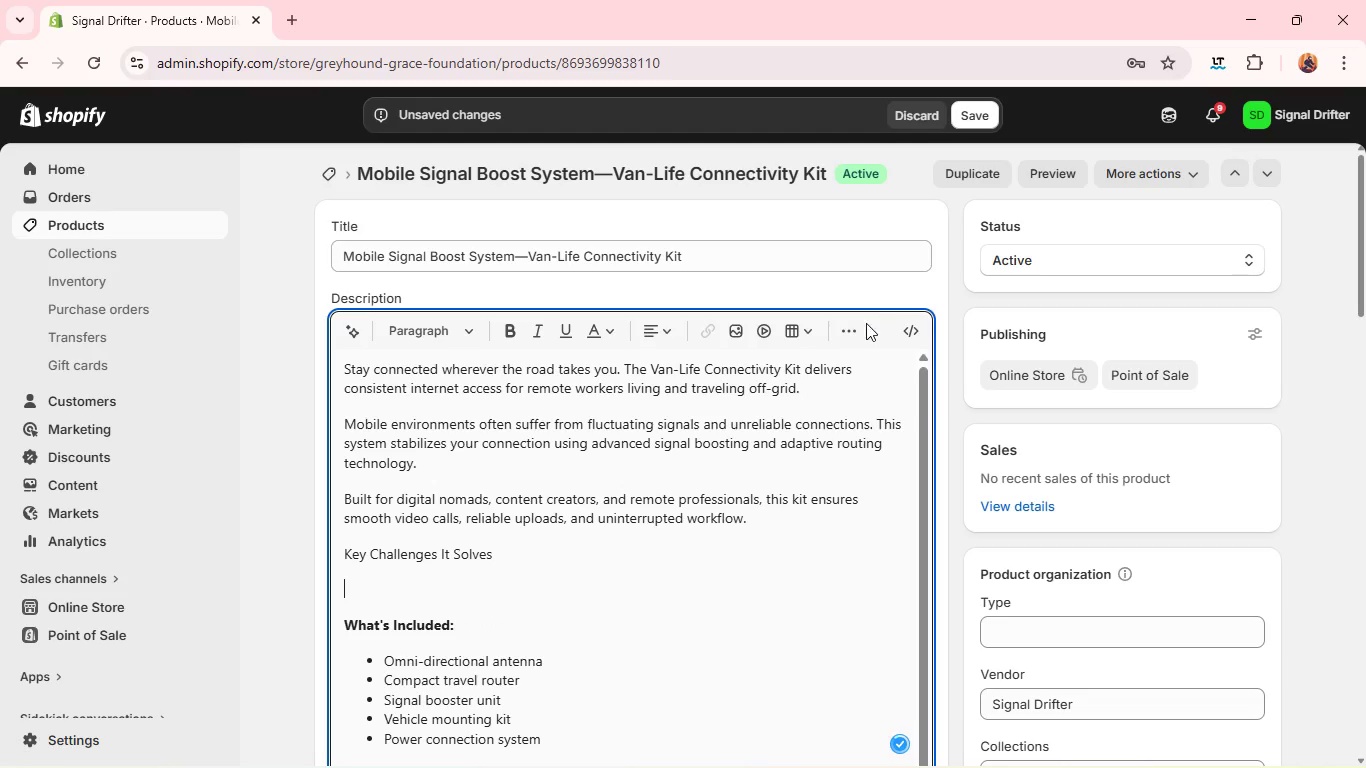 
left_click([848, 332])
 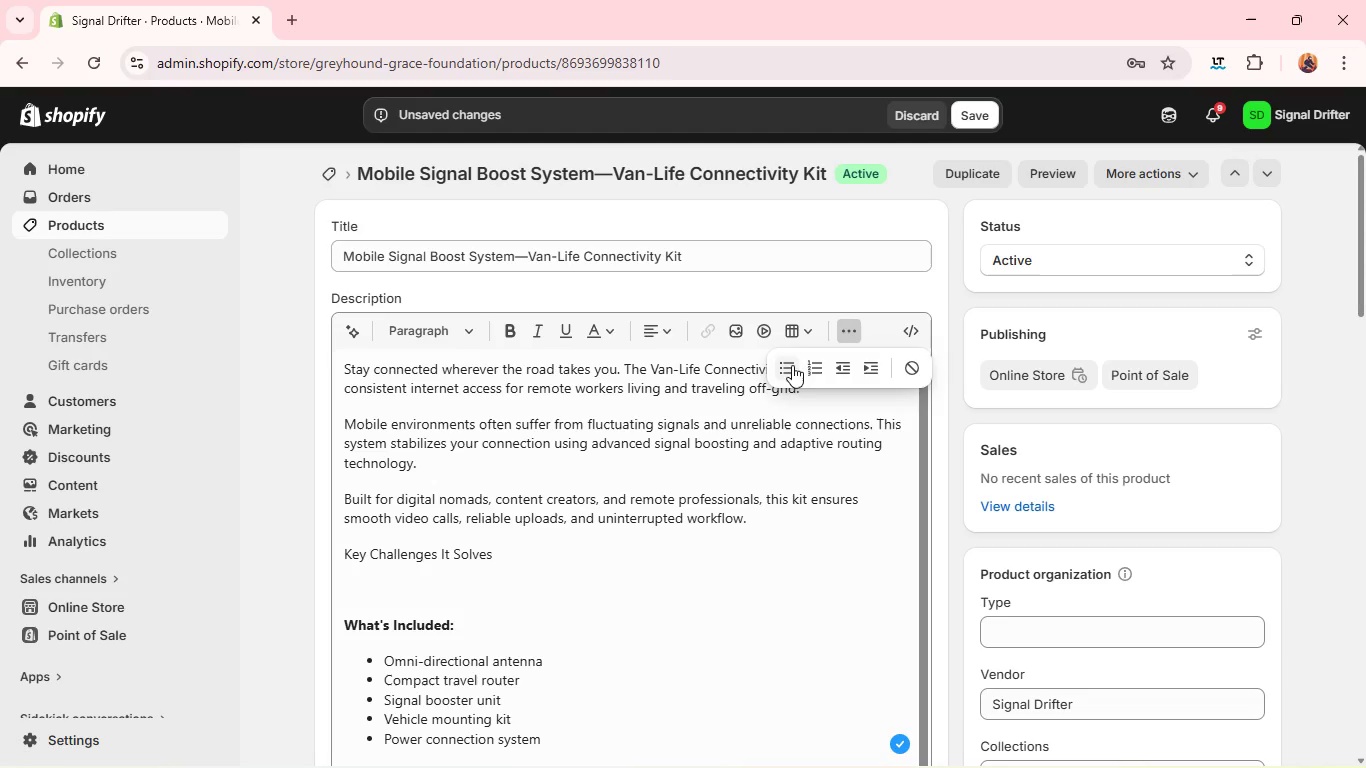 
left_click([786, 365])
 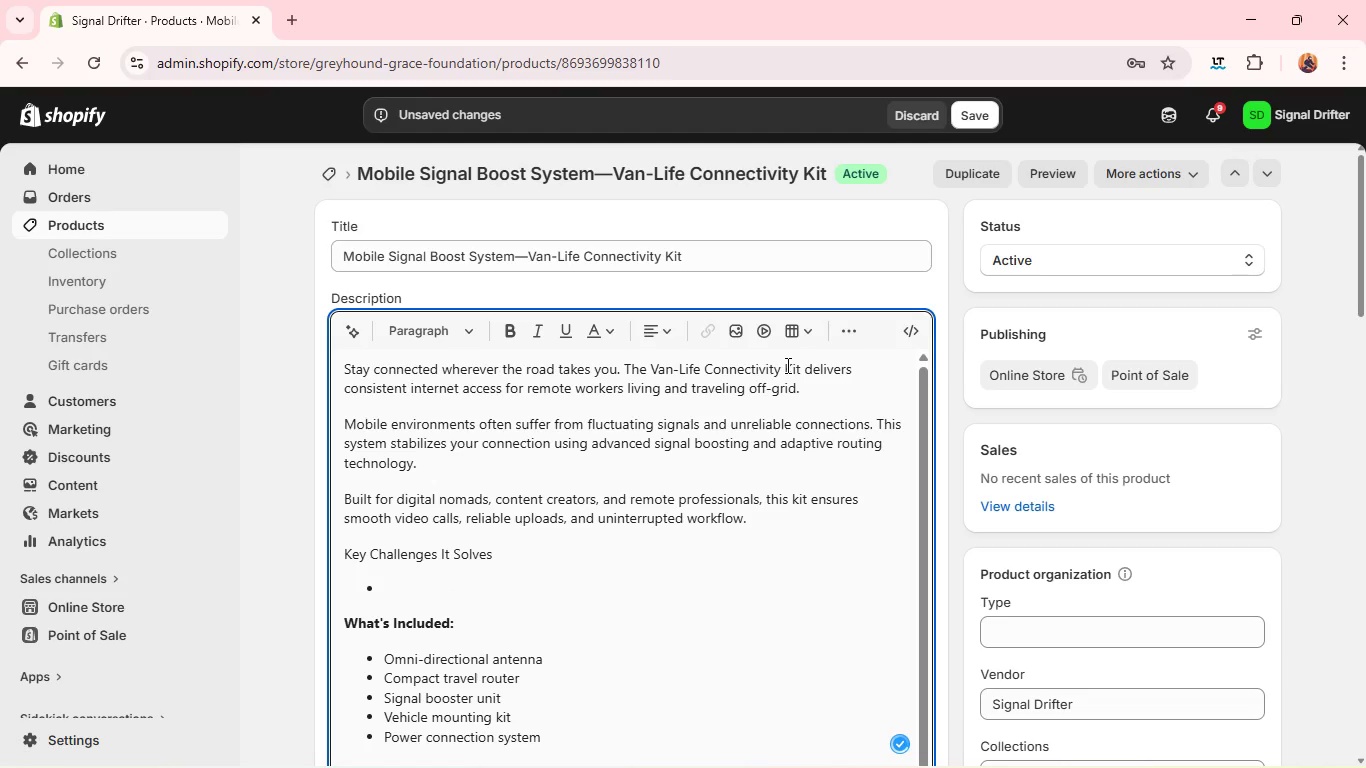 
hold_key(key=ShiftLeft, duration=0.67)
 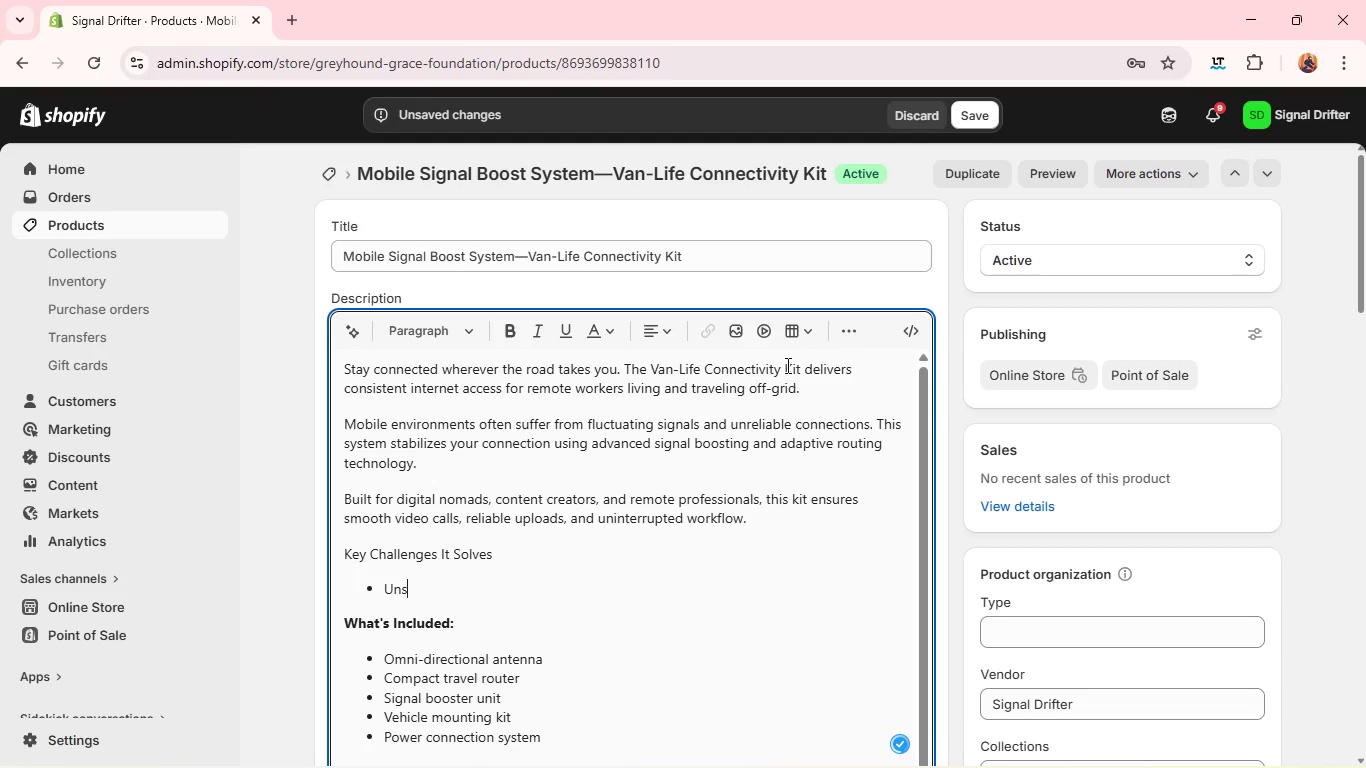 
type(unstable)
 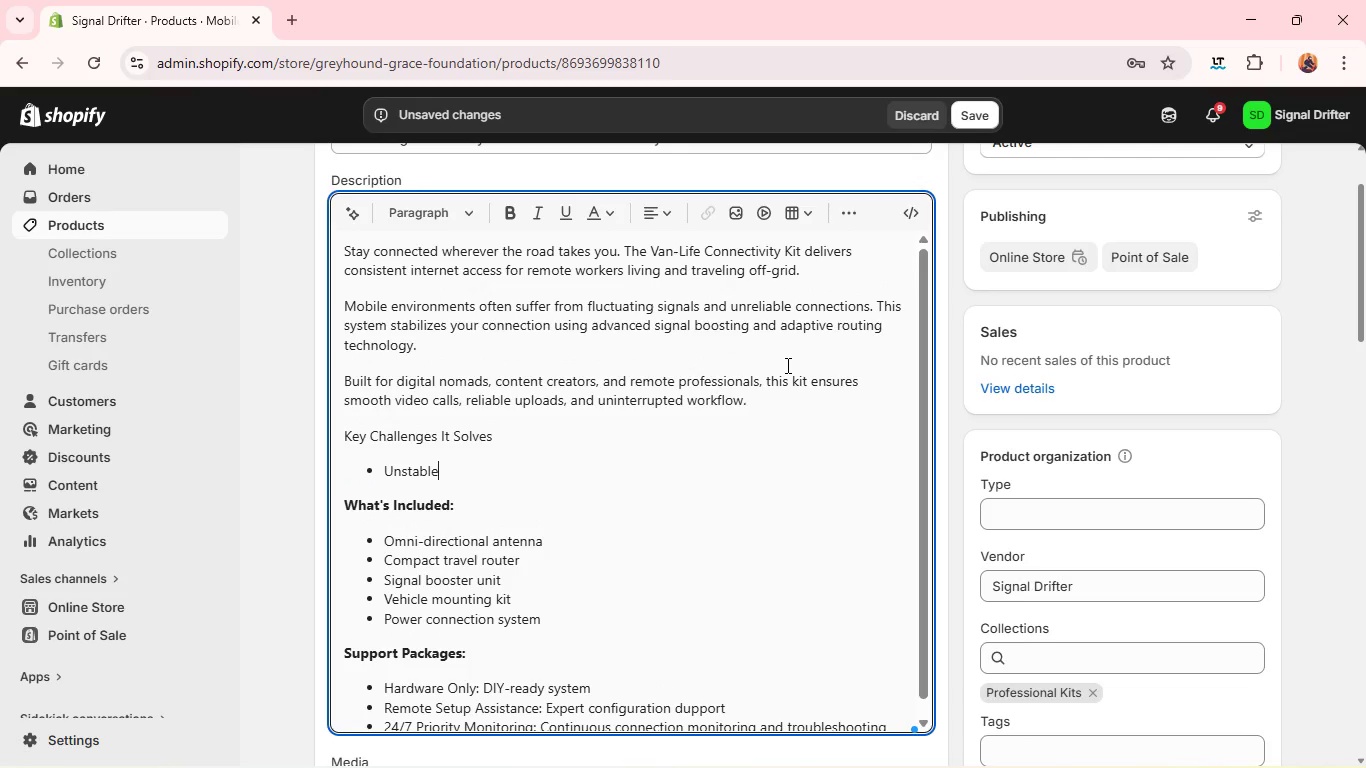 
type( internate)
 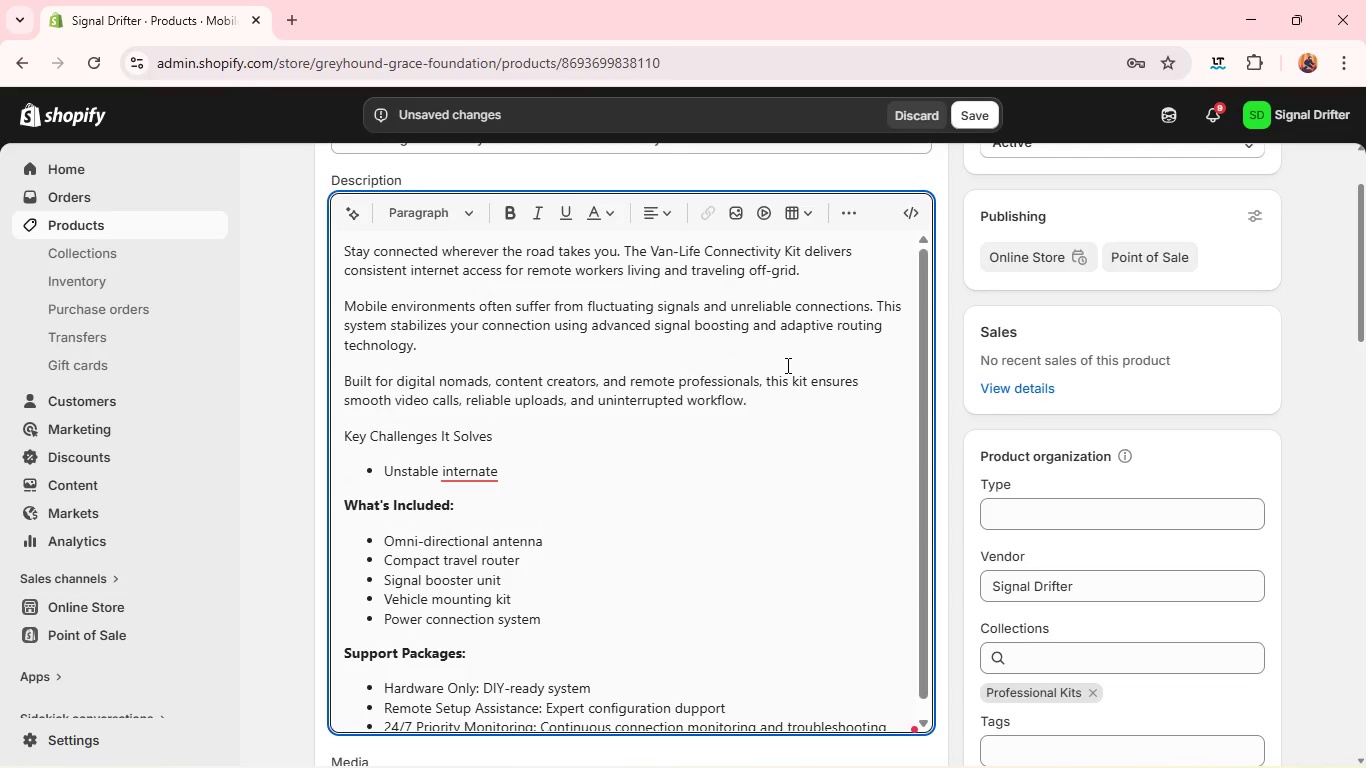 
key(Backspace)
key(Backspace)
key(Backspace)
key(Backspace)
type(na)
key(Backspace)
type(et while traveling'Fe)
key(Backspace)
key(Backspace)
 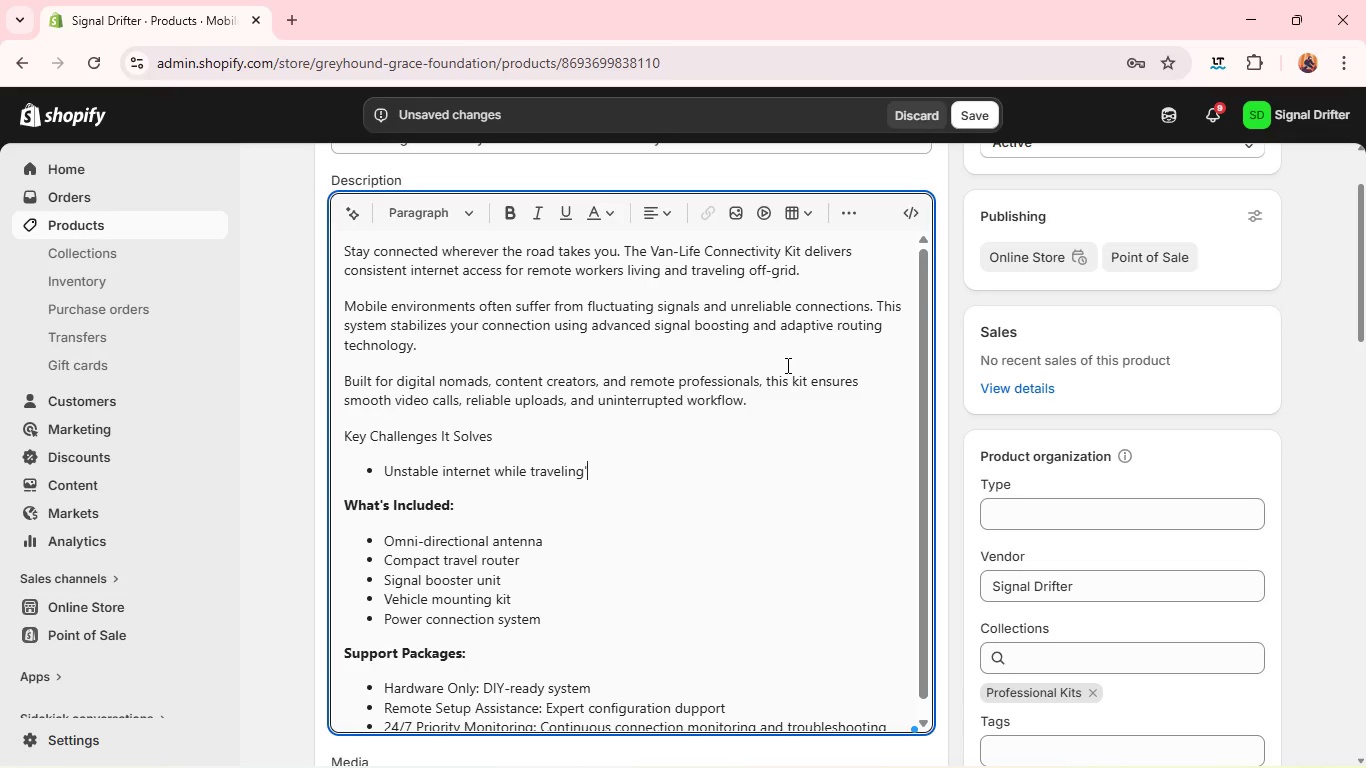 
key(Enter)
 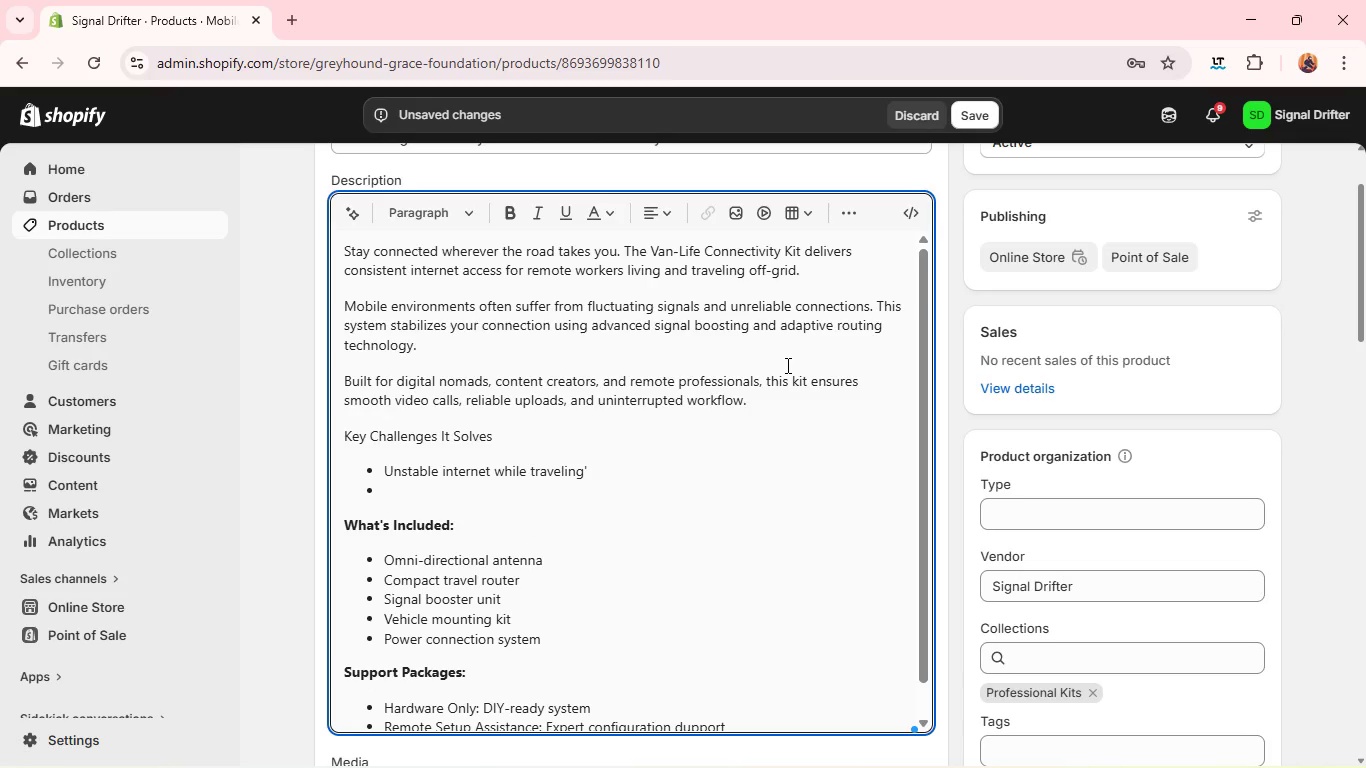 
type(fr)
key(Backspace)
key(Backspace)
type(Frequent network switching issues)
 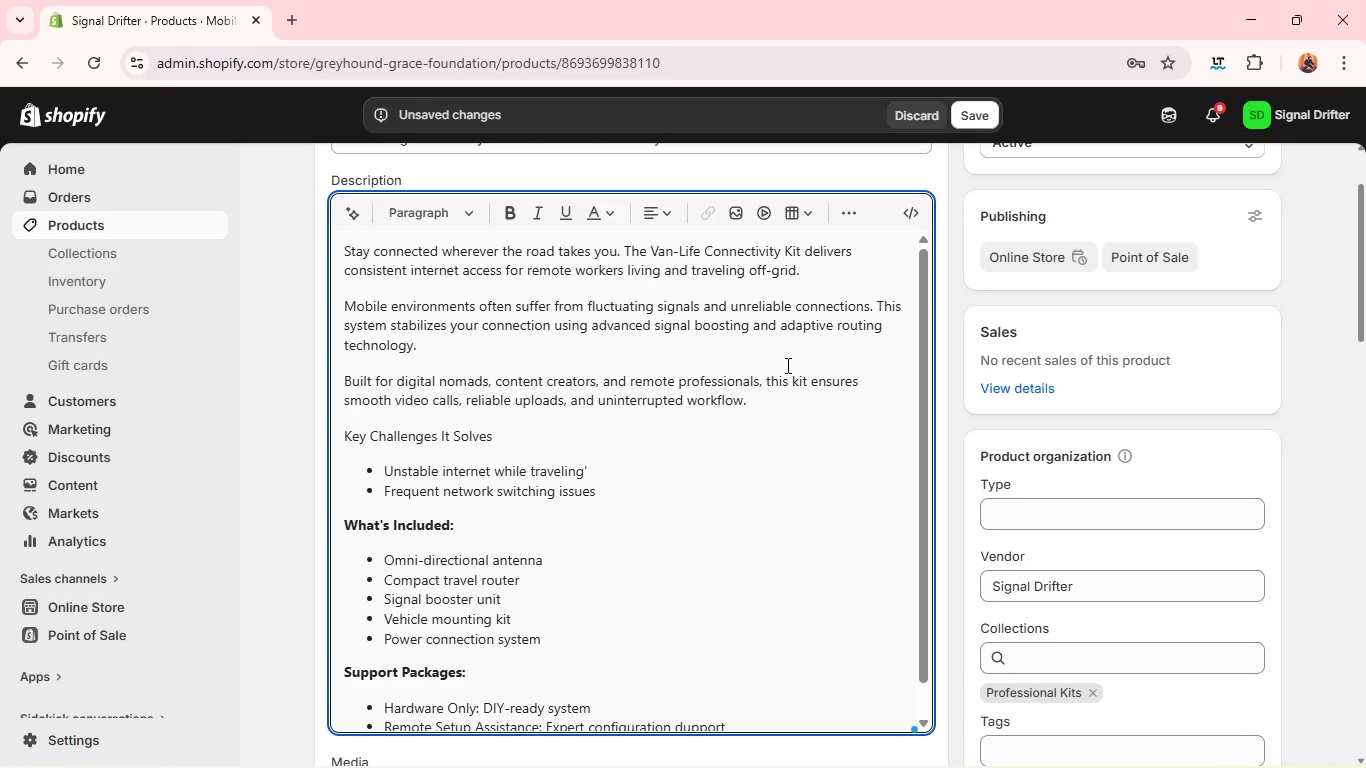 
 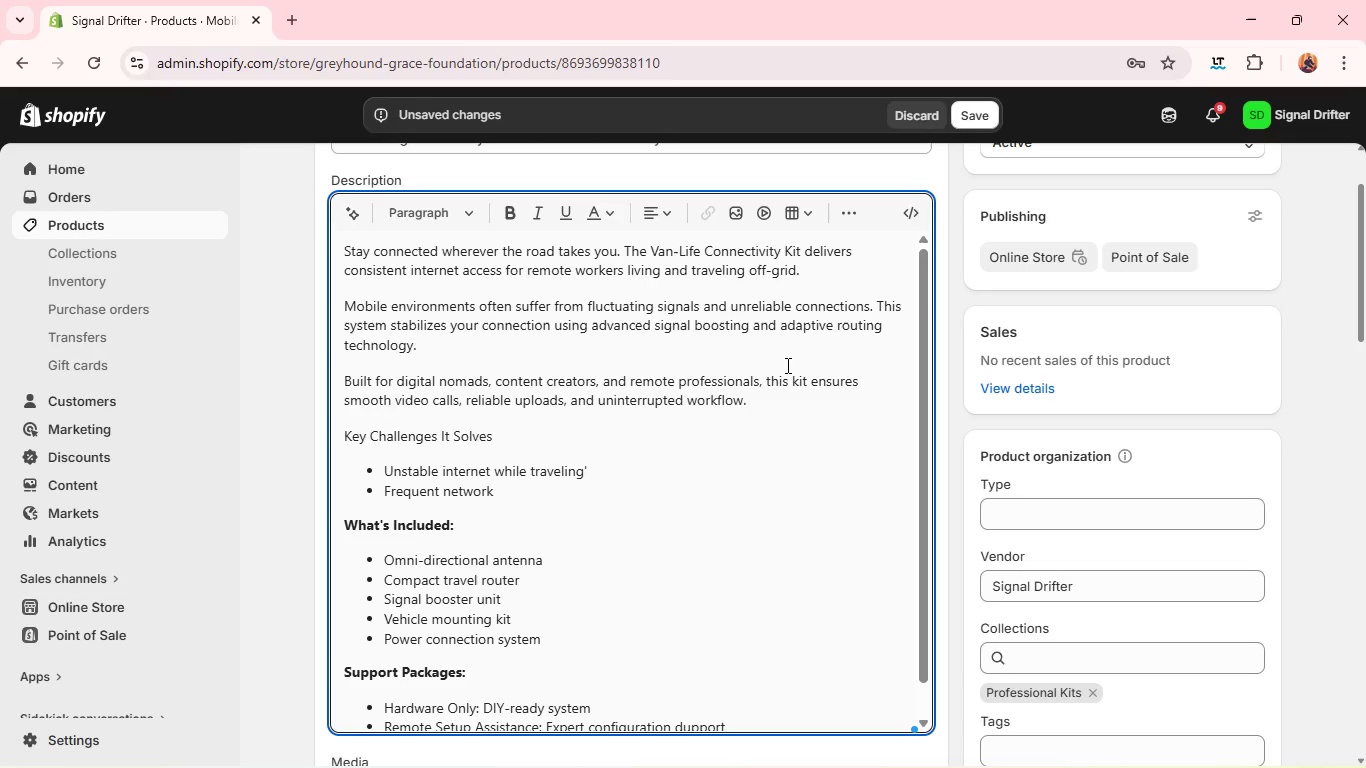 
key(Enter)
 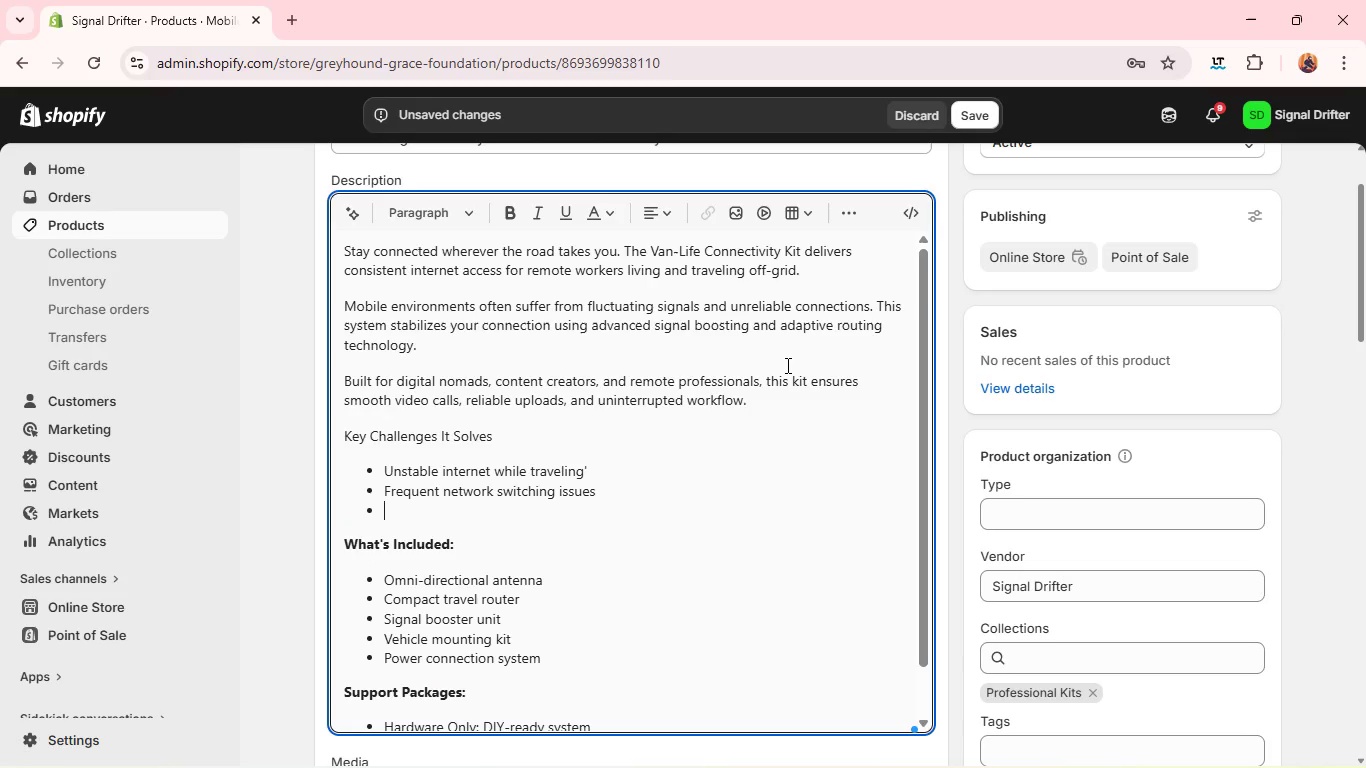 
type(WEEK mobile hotspot performance)
 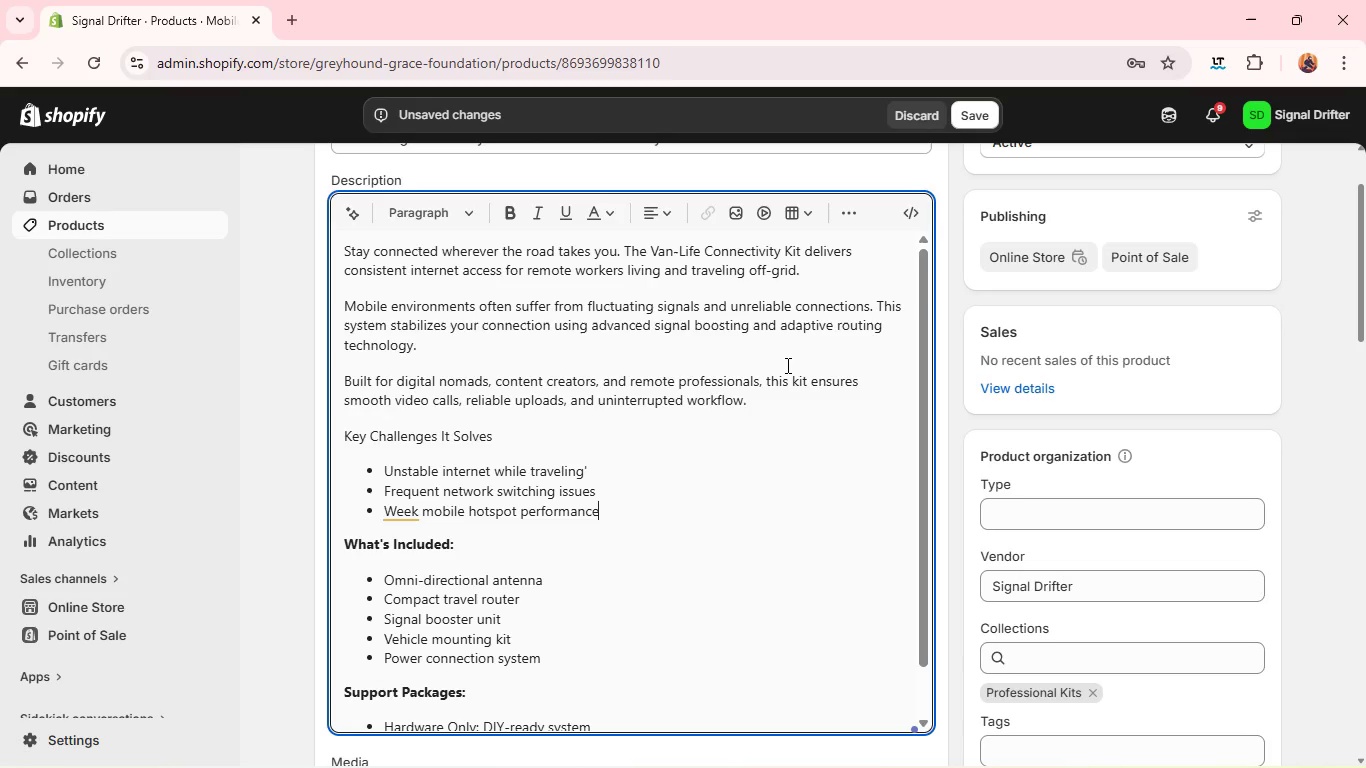 
key(Enter)
 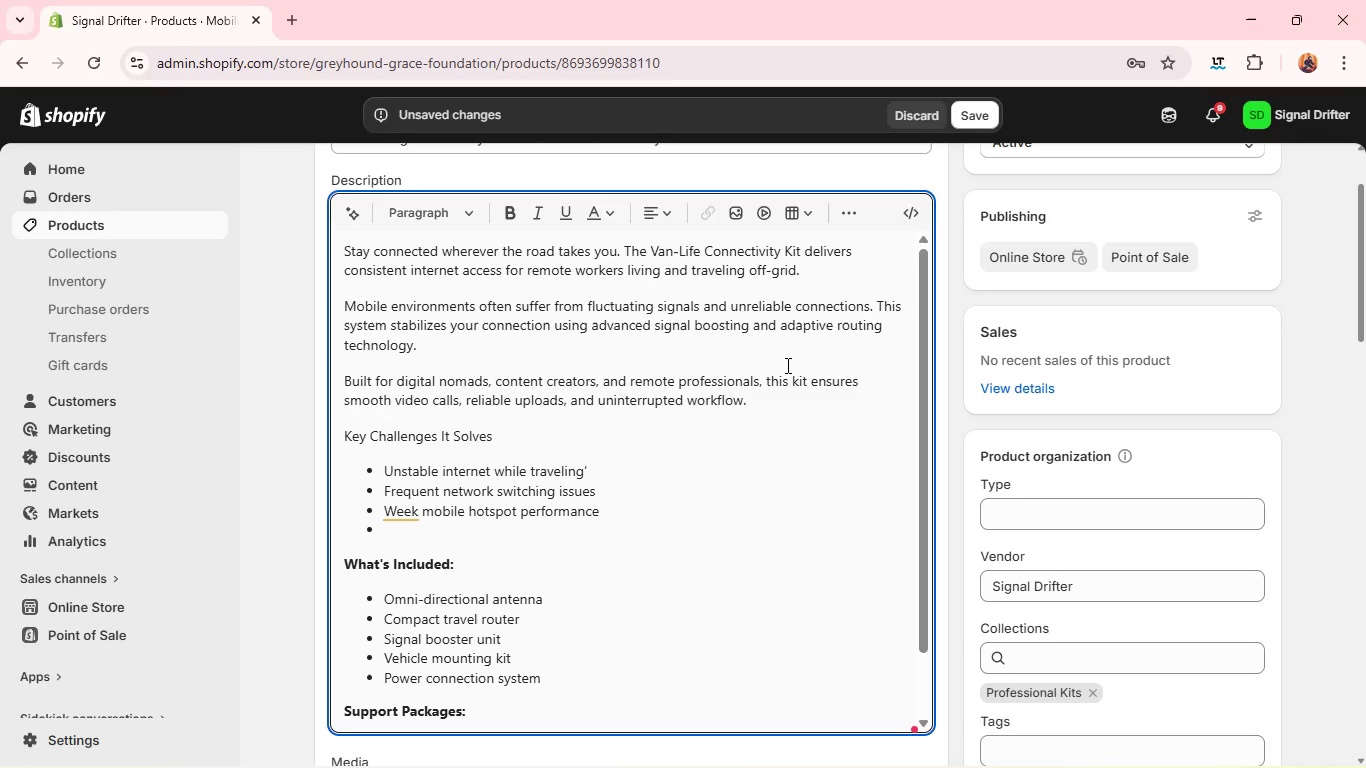 
type(Remoo)
 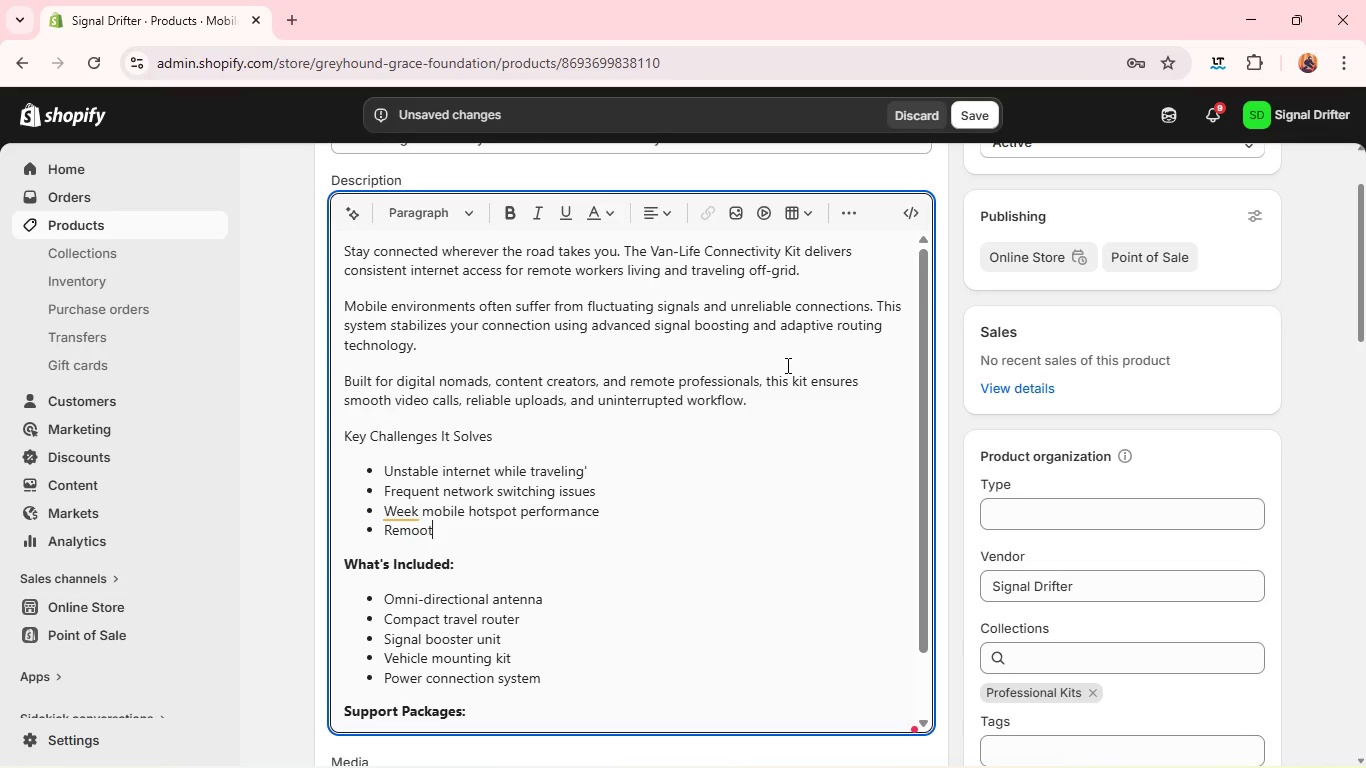 
type(te)
 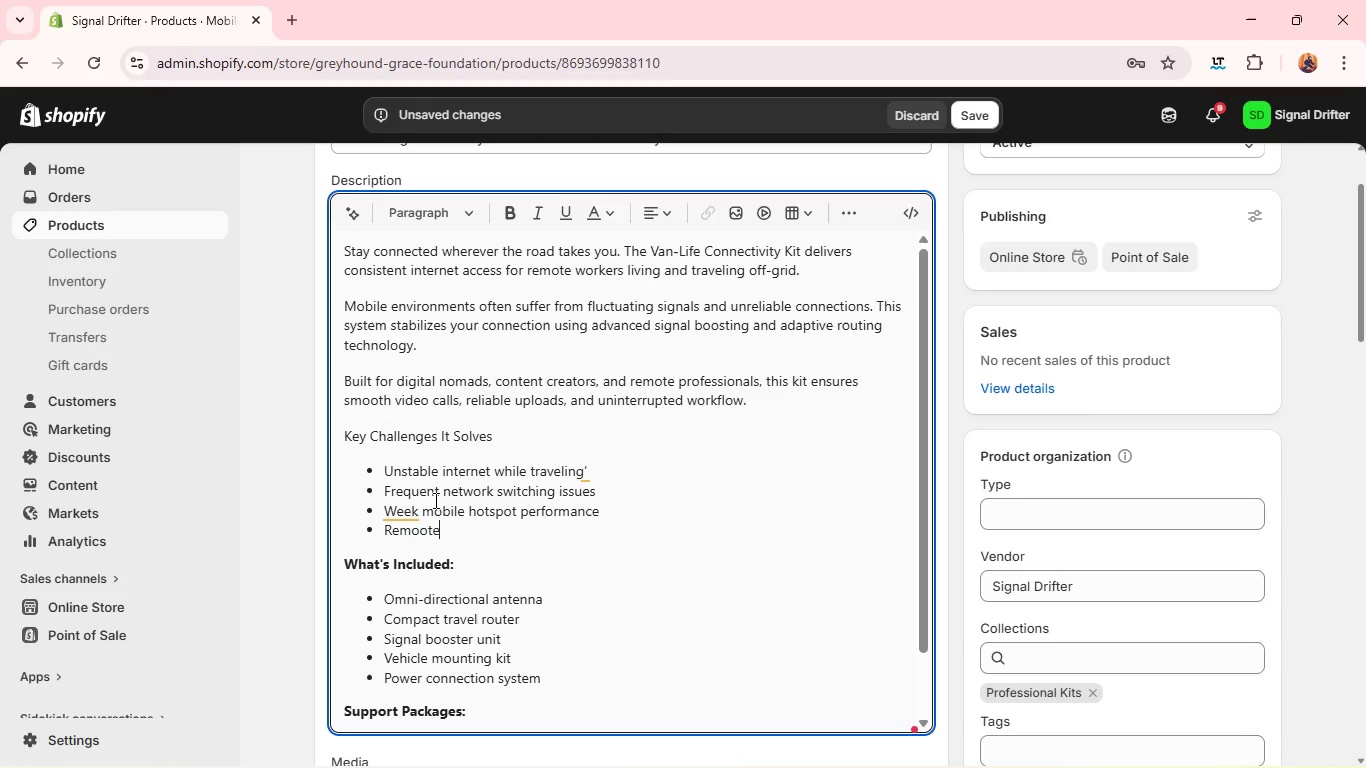 
left_click([406, 511])
 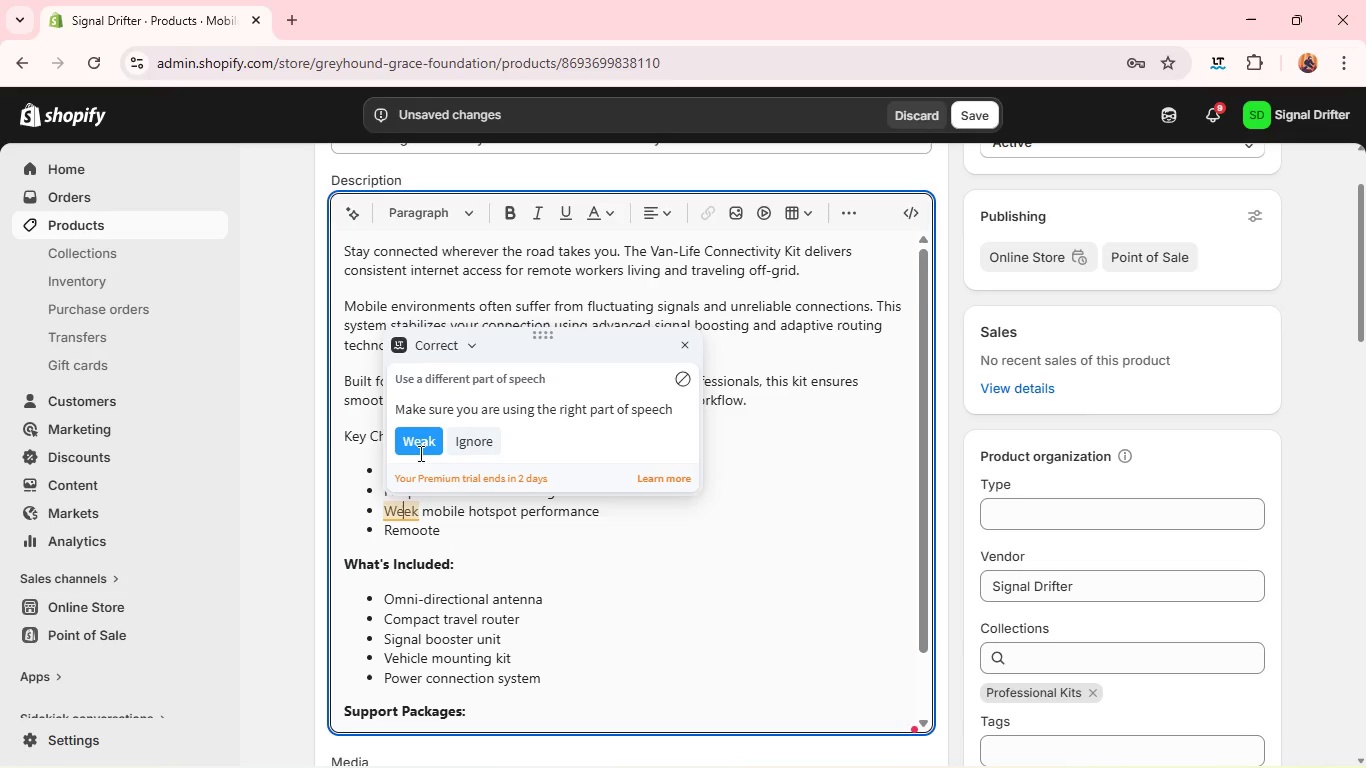 
left_click([418, 450])
 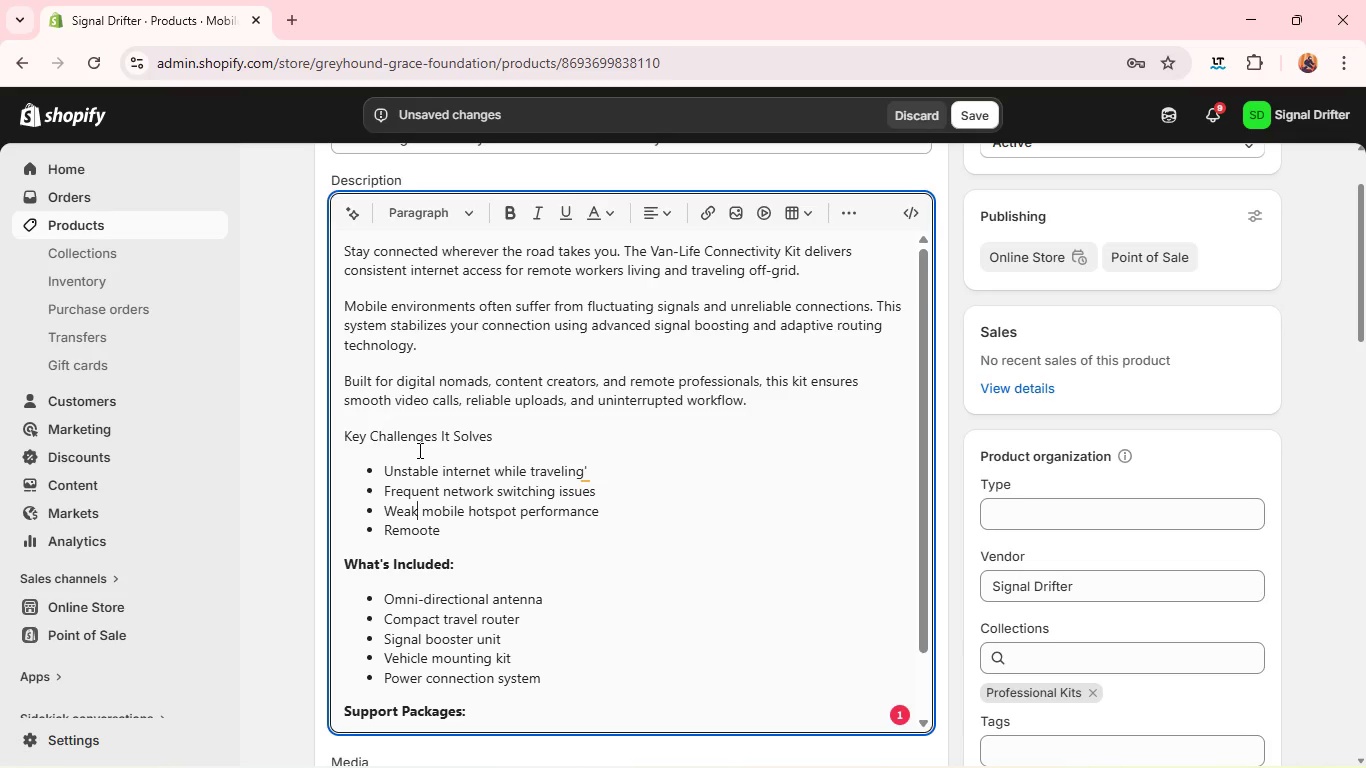 
wait(16.8)
 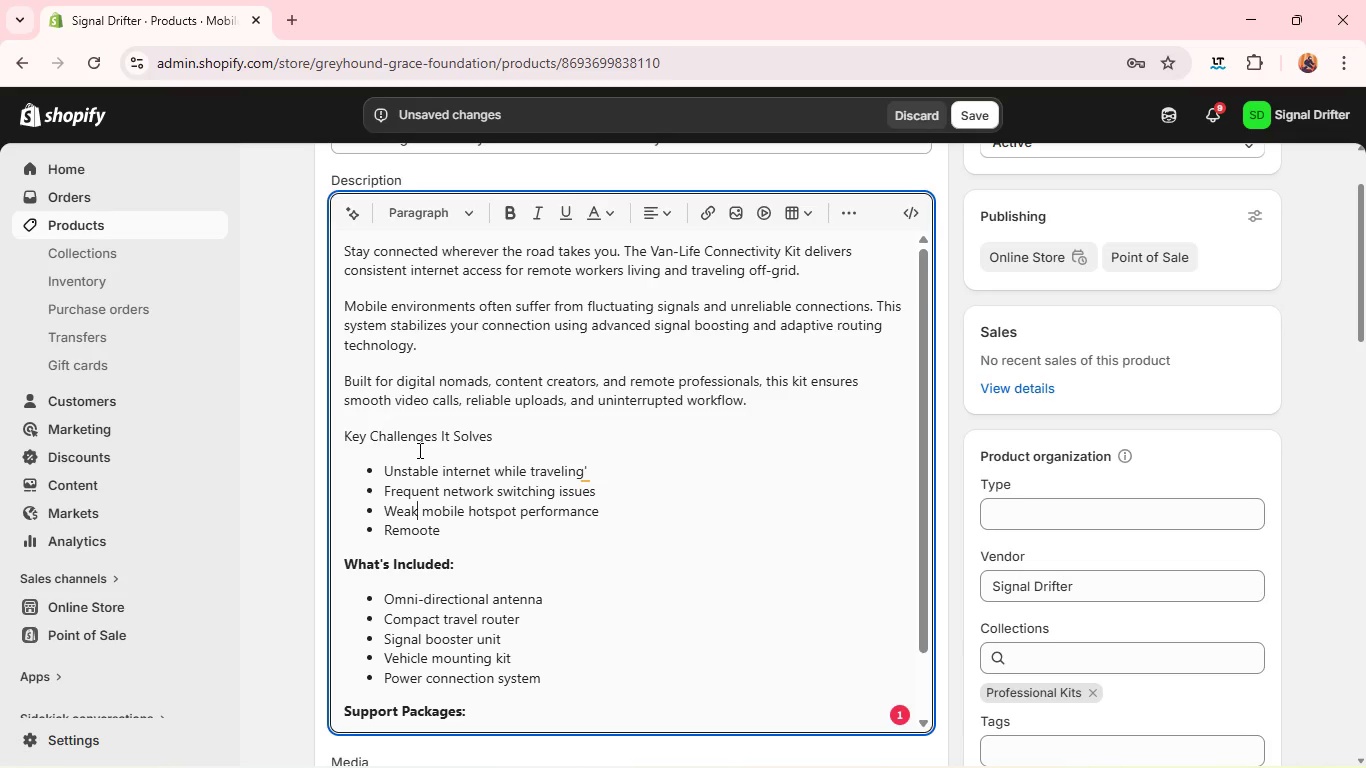 
left_click([594, 481])
 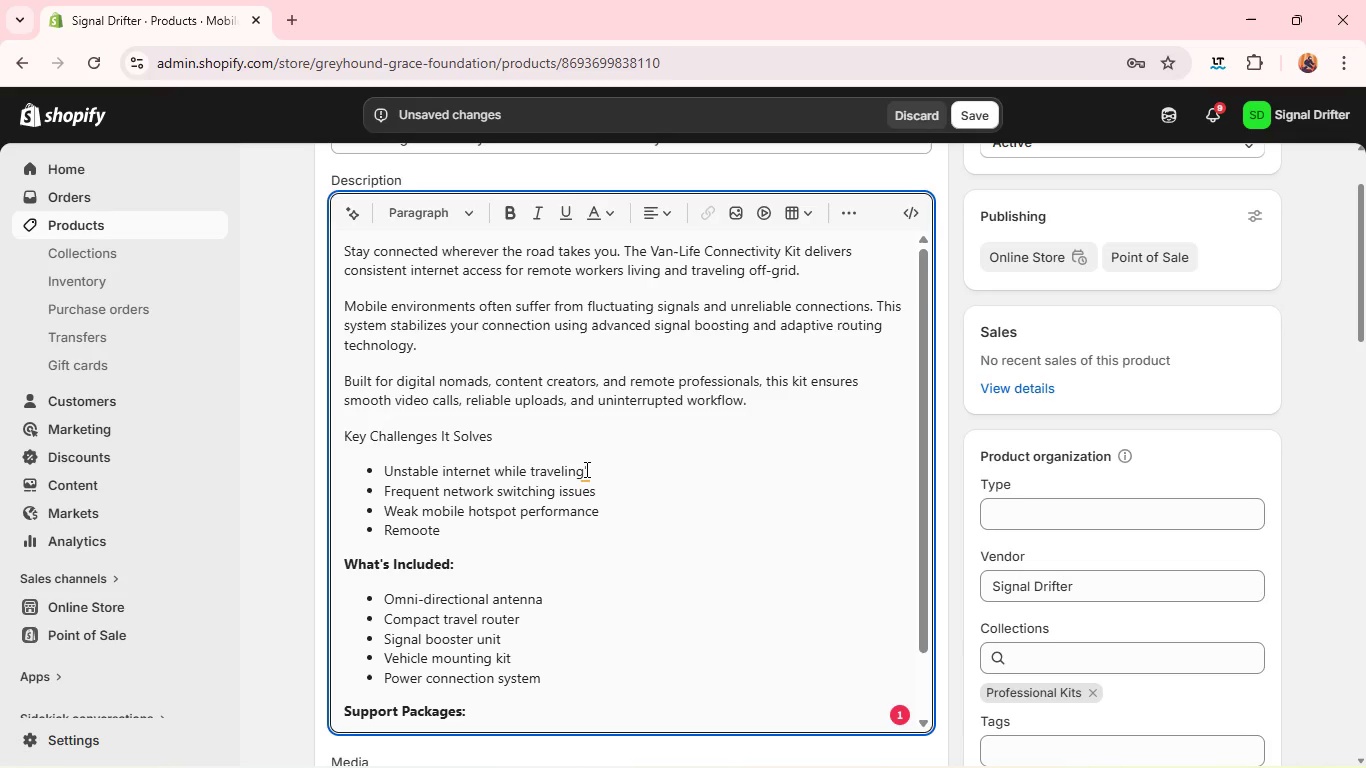 
left_click([585, 469])
 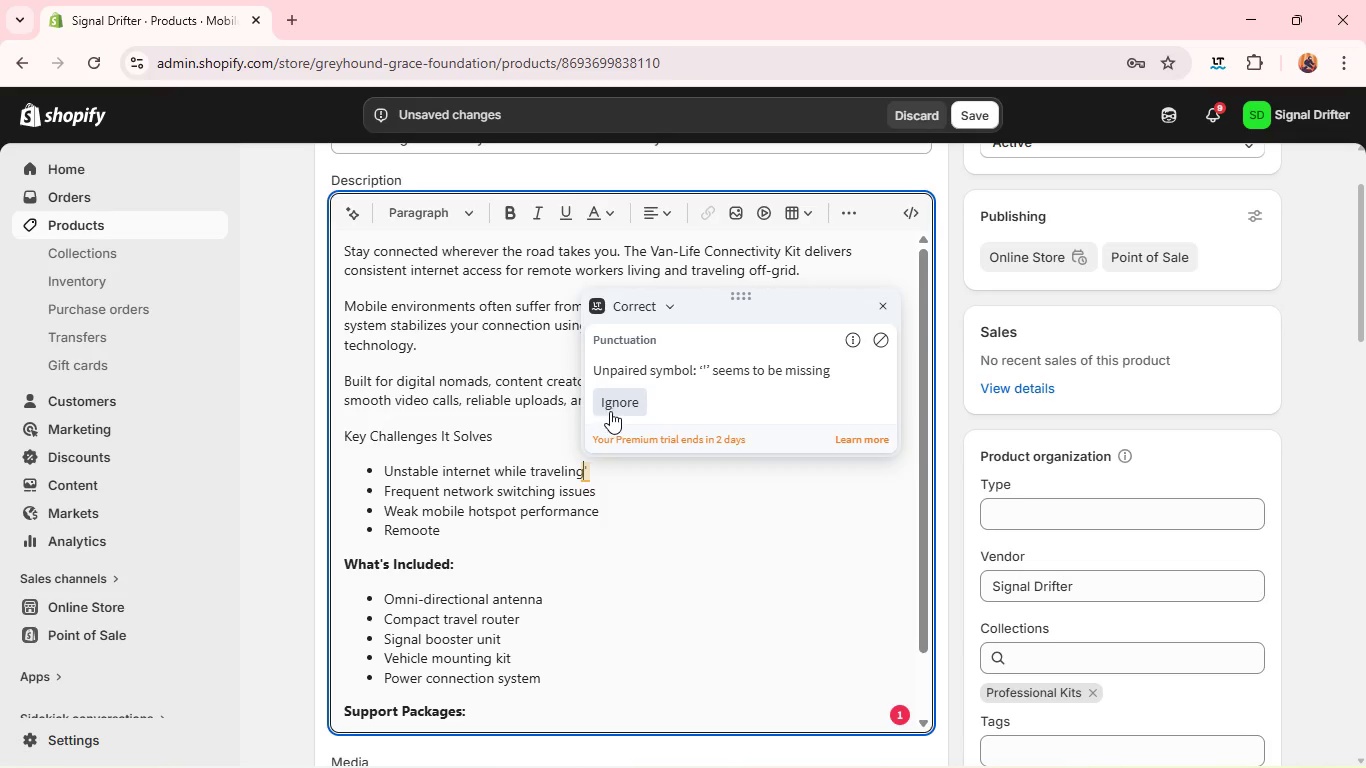 
left_click([615, 403])
 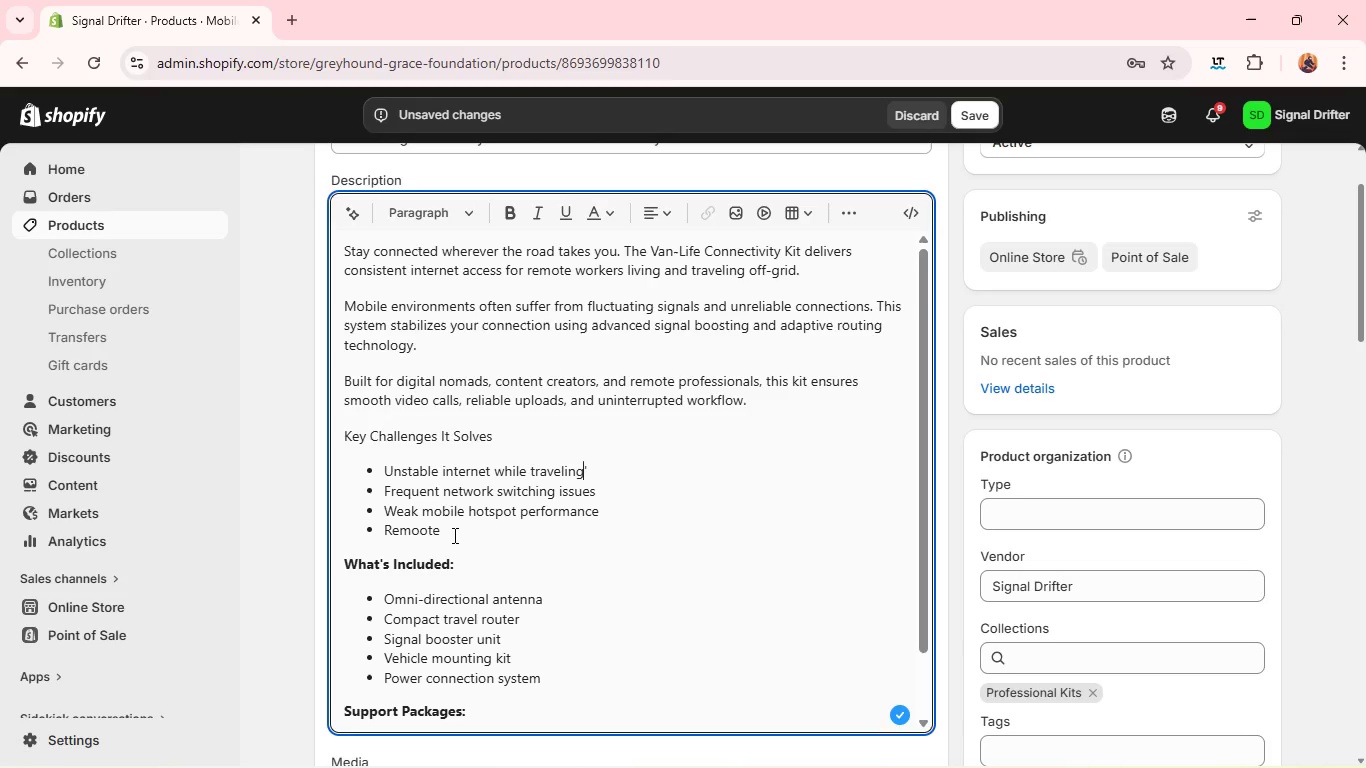 
wait(15.97)
 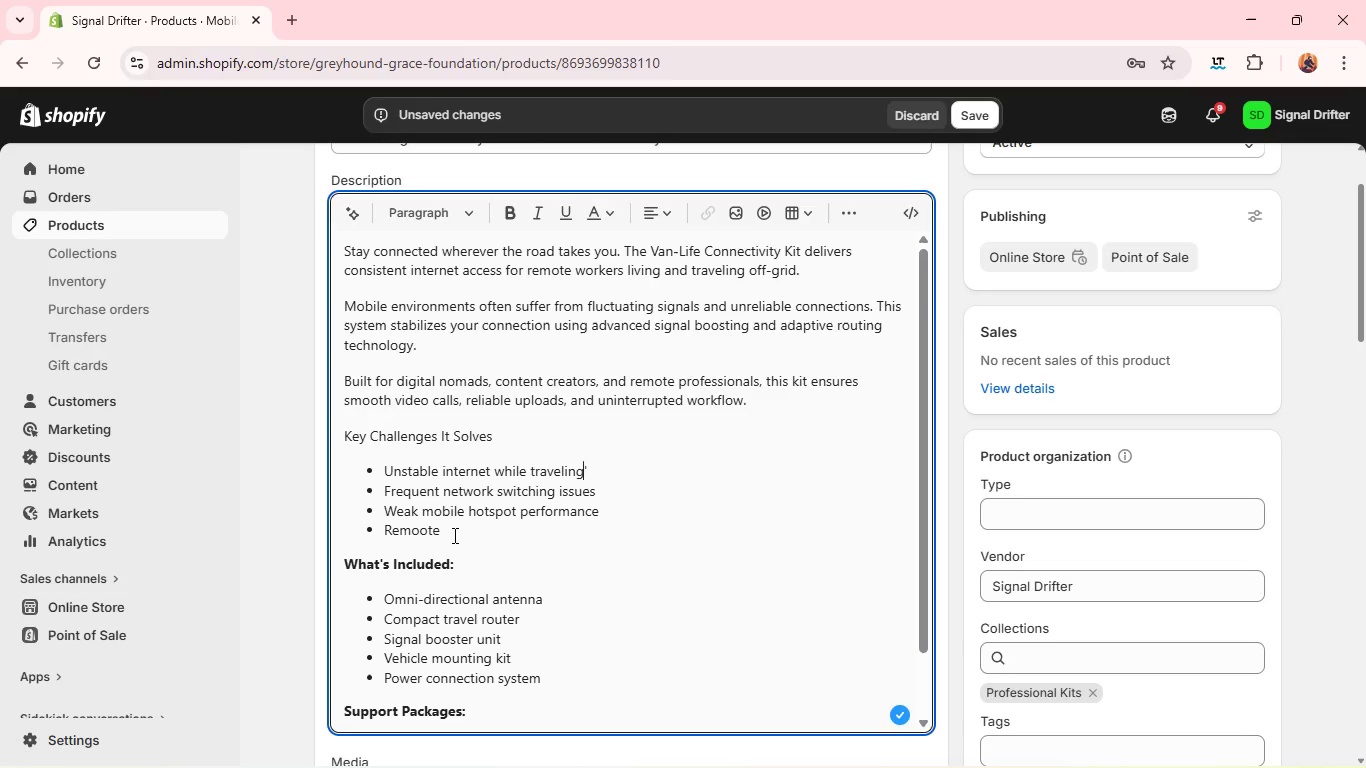 
left_click([480, 501])
 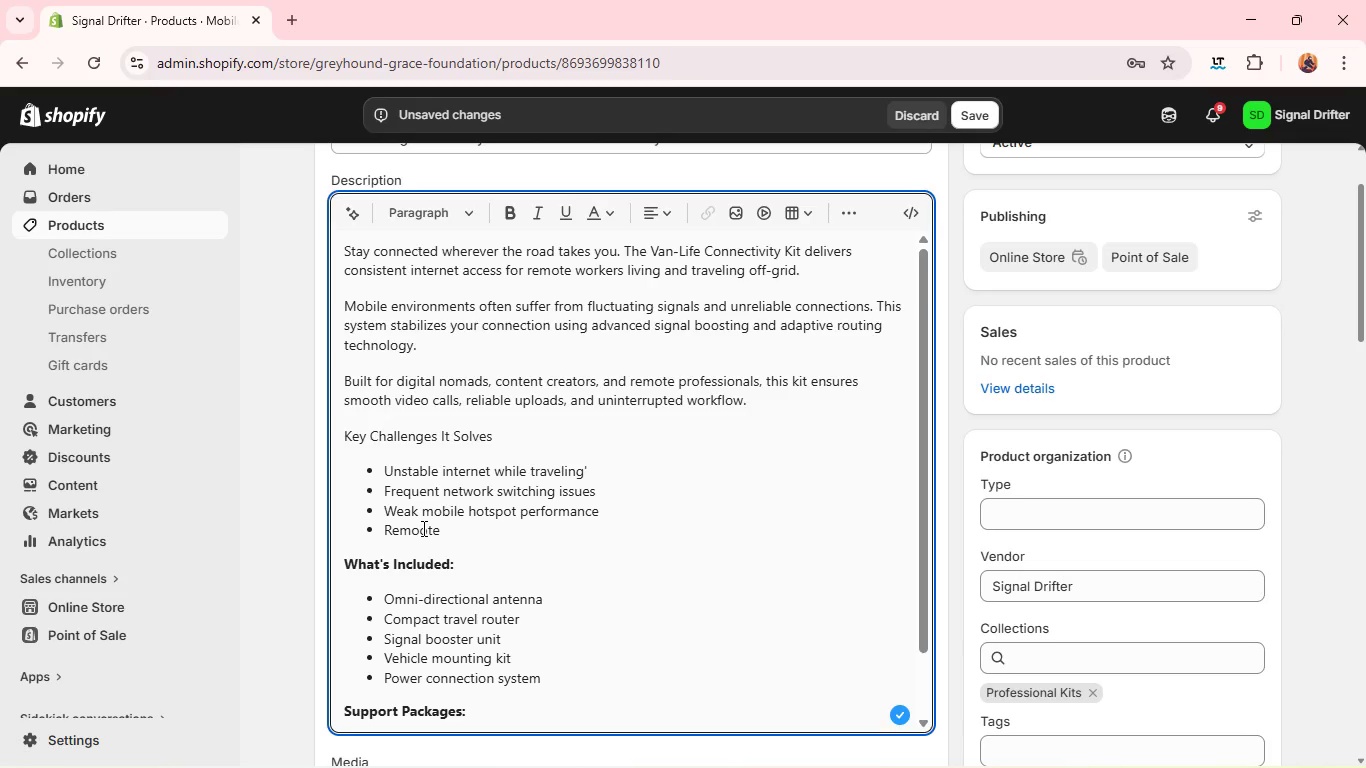 
left_click([422, 528])
 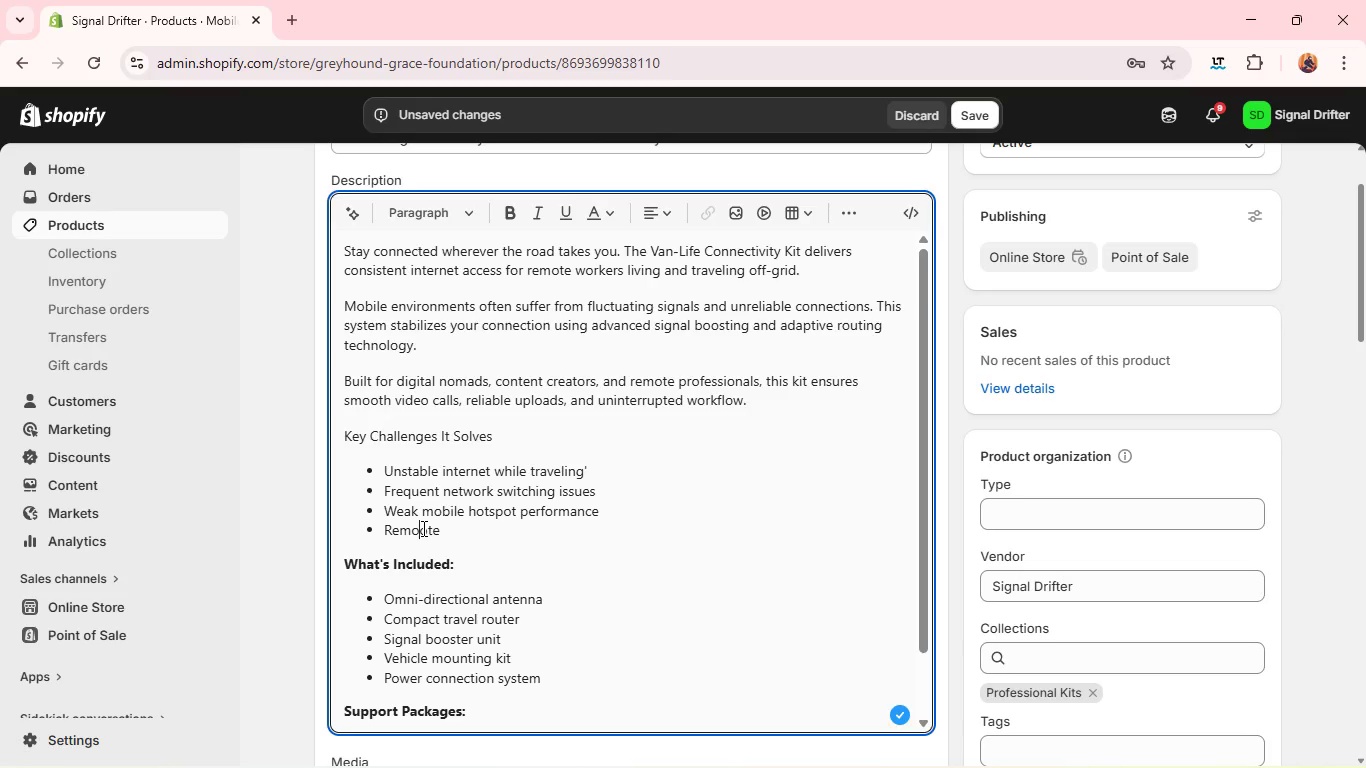 
key(Backspace)
 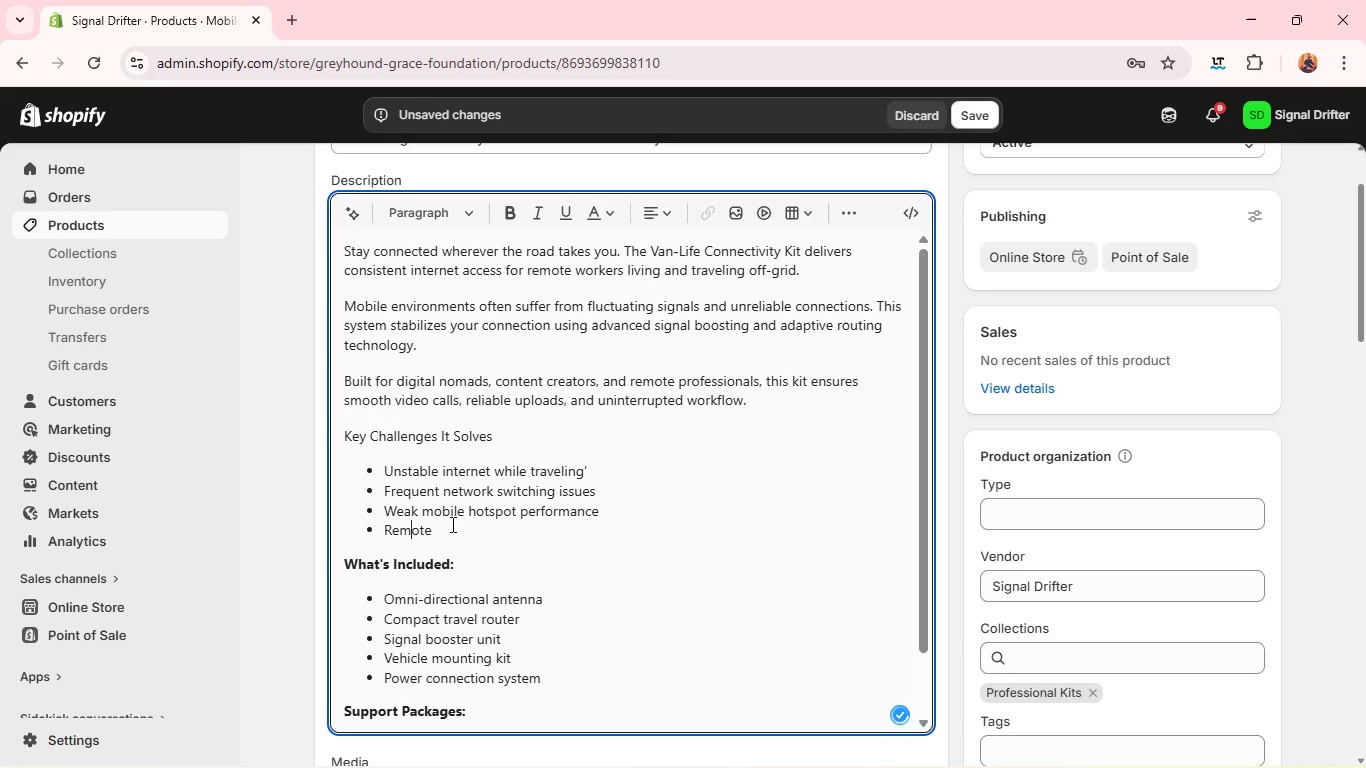 
left_click([451, 528])
 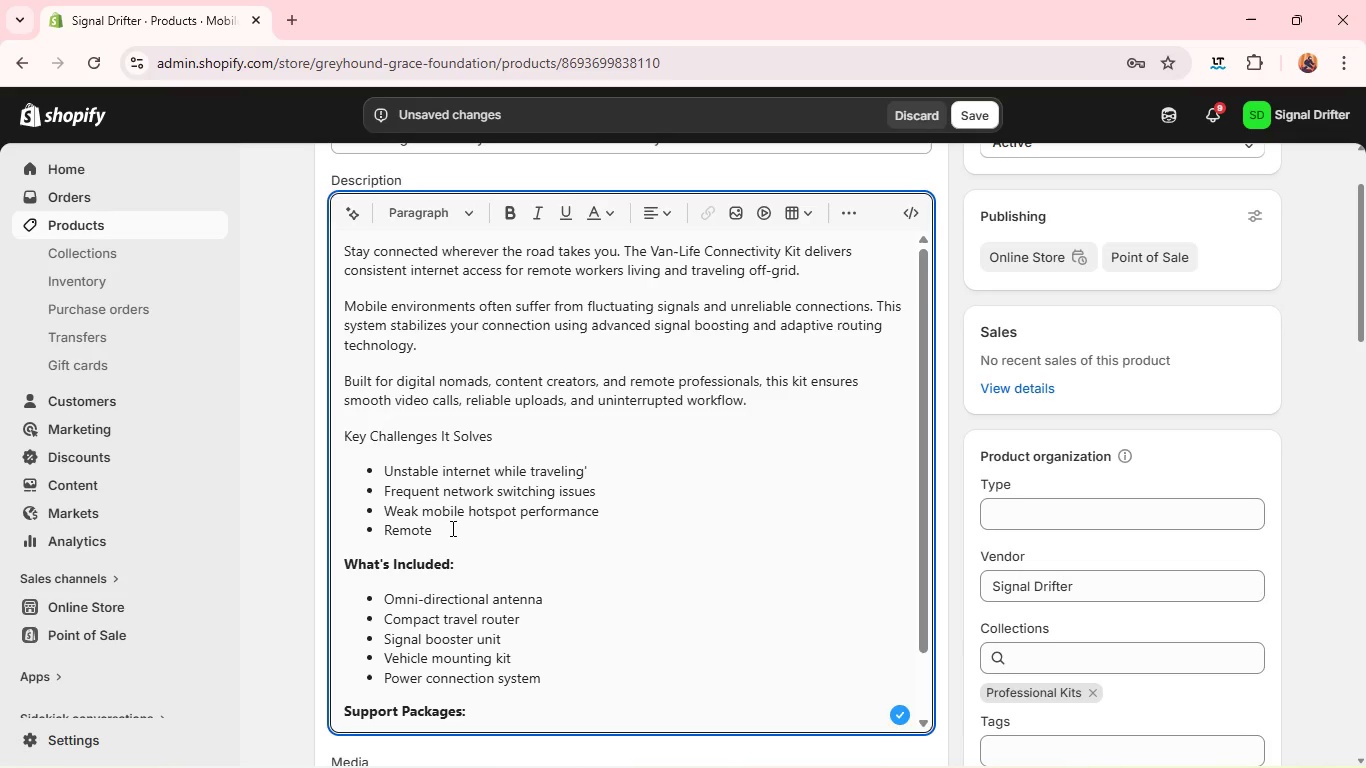 
type( work interruptions on the mo)
 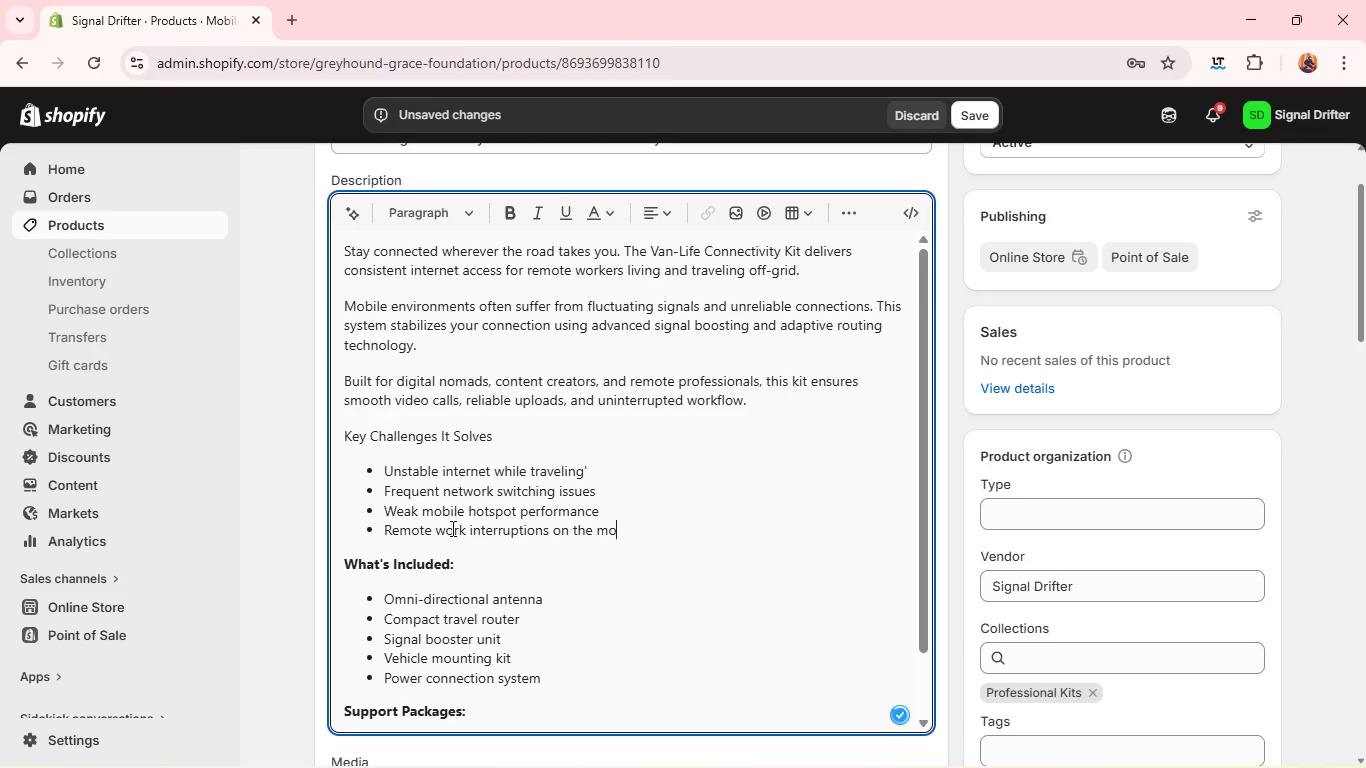 
type(ve)
 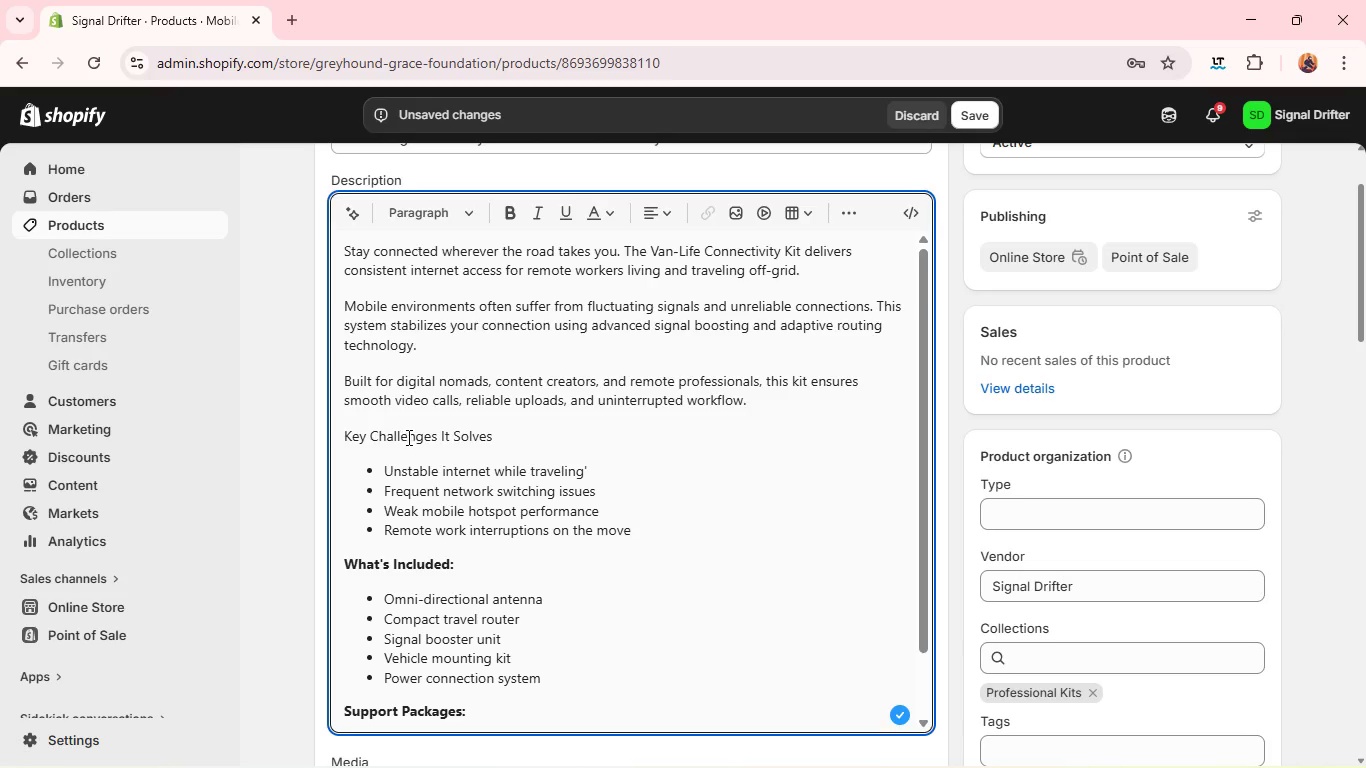 
double_click([408, 434])
 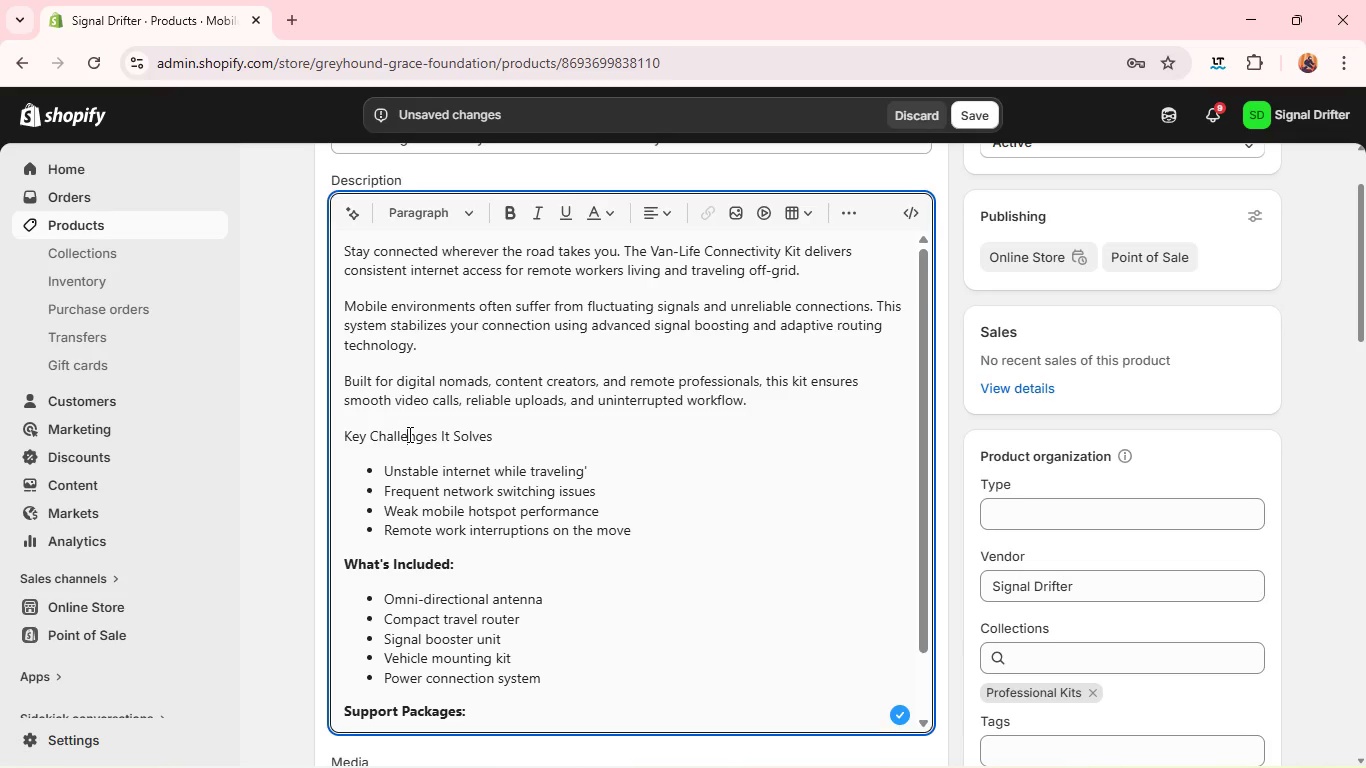 
triple_click([408, 434])
 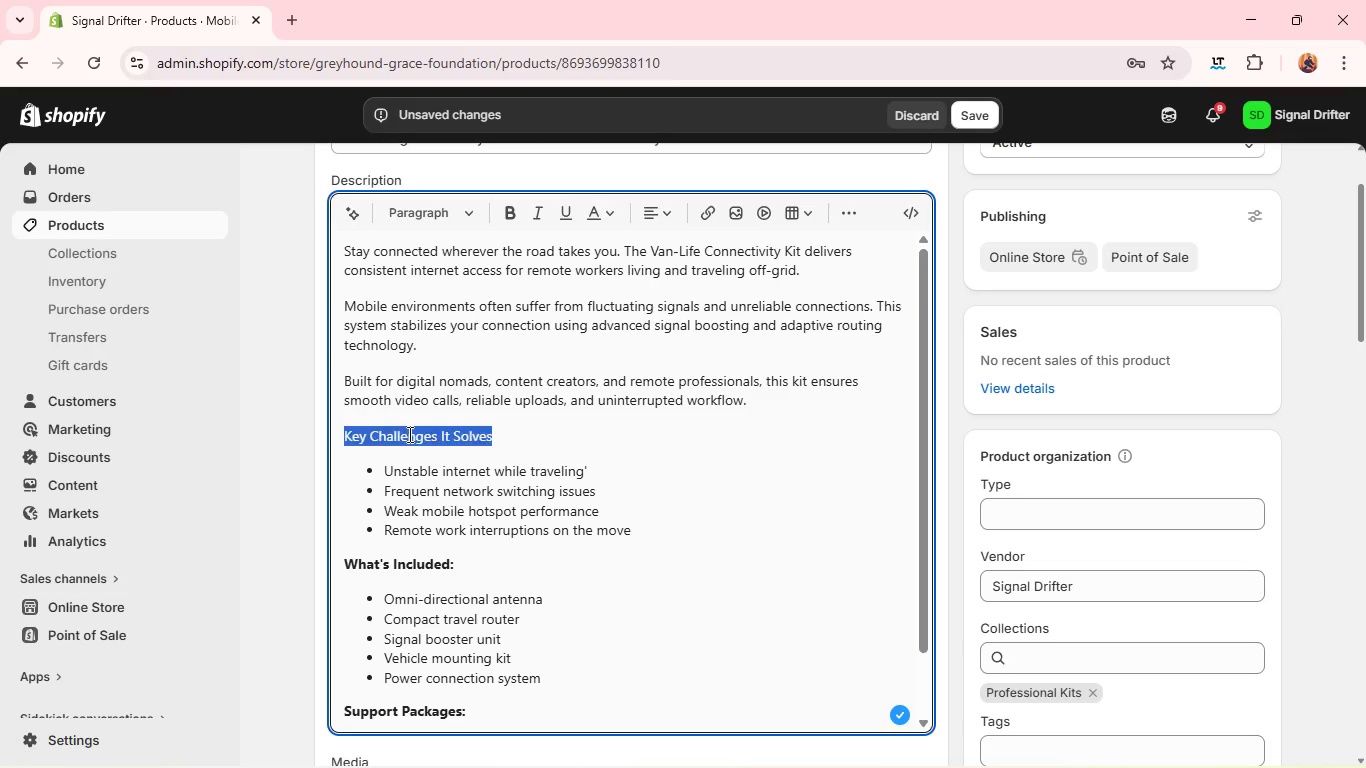 
triple_click([408, 434])
 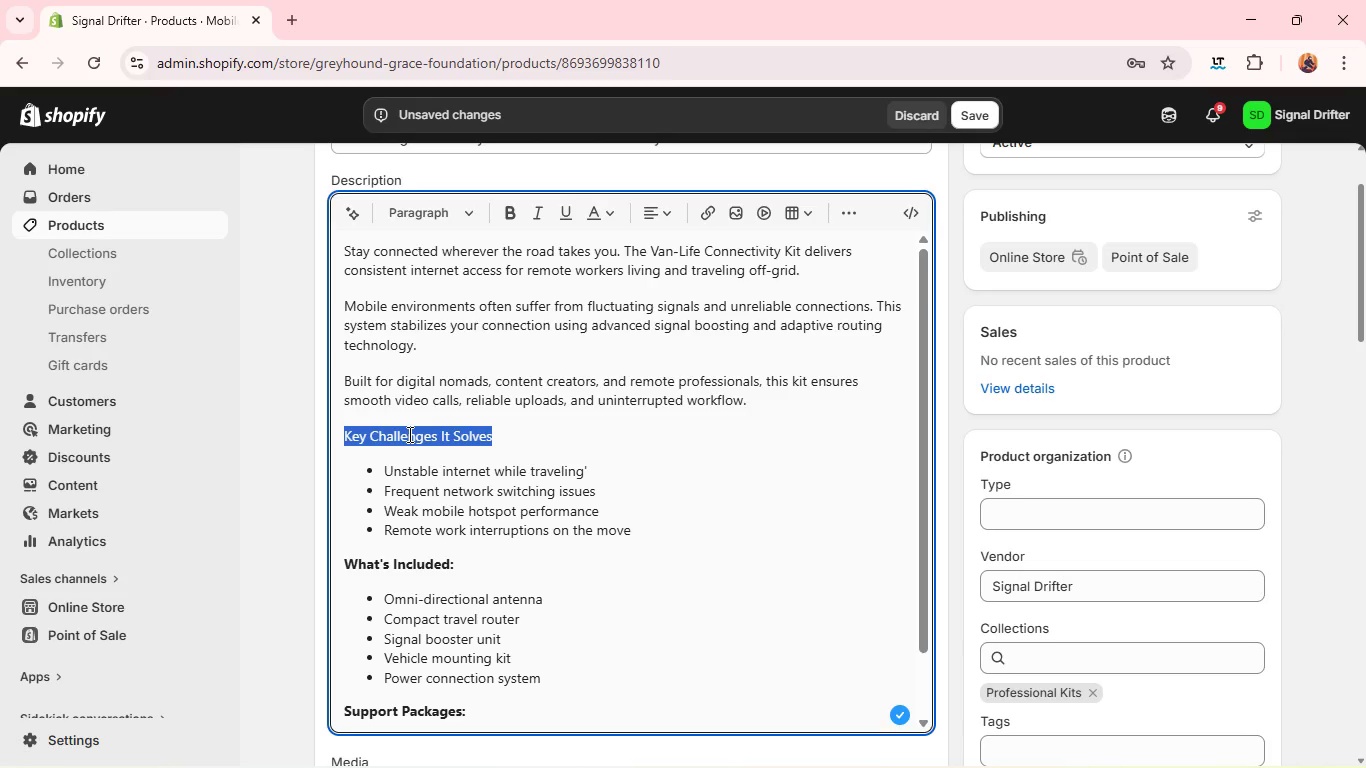 
hold_key(key=ControlLeft, duration=0.62)
 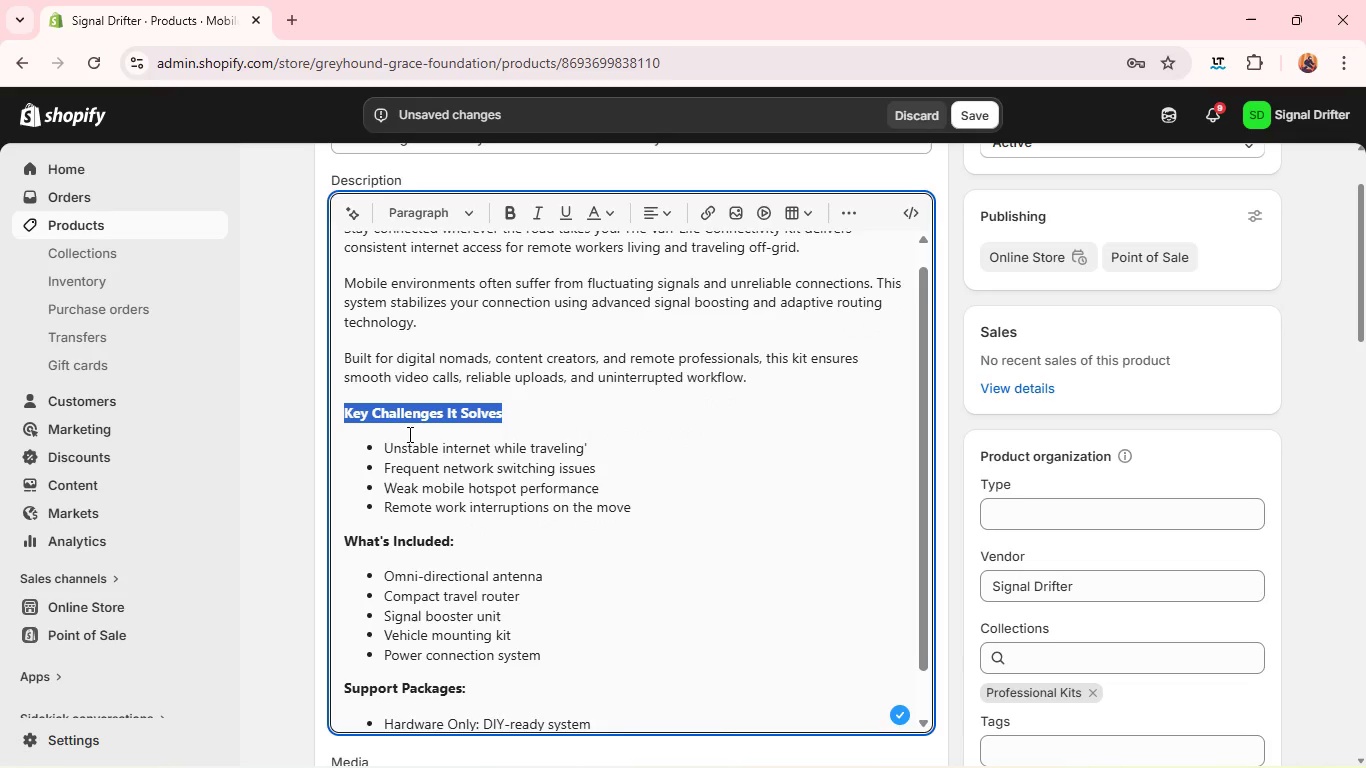 
key(B)
 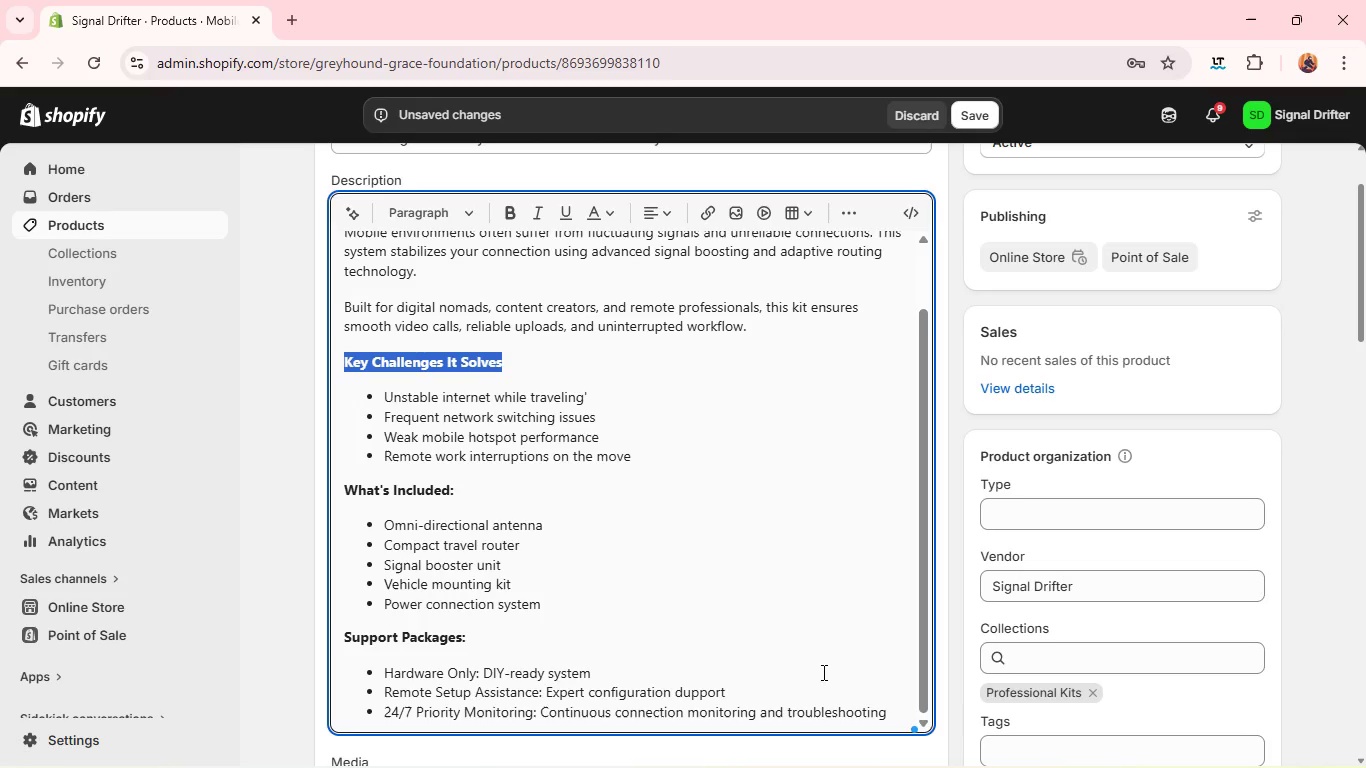 
left_click([907, 722])
 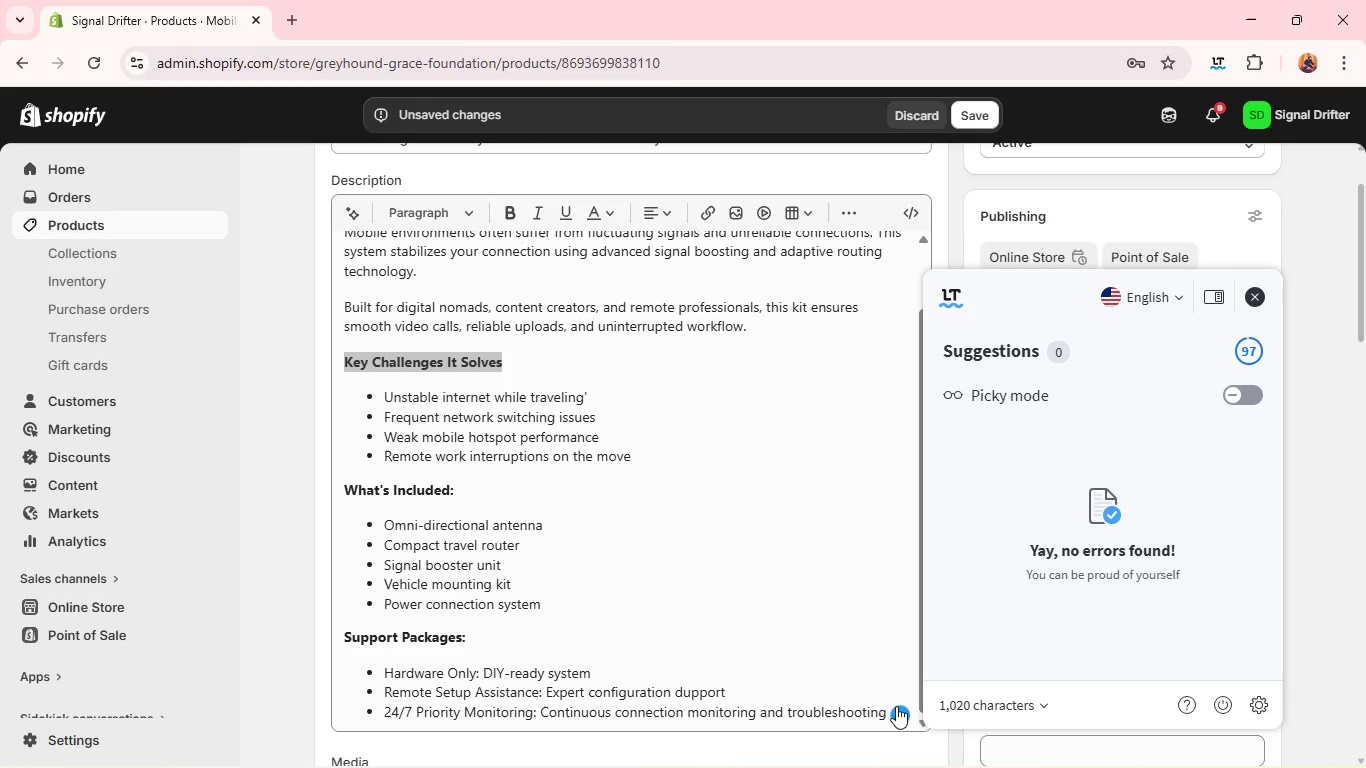 
left_click([896, 706])
 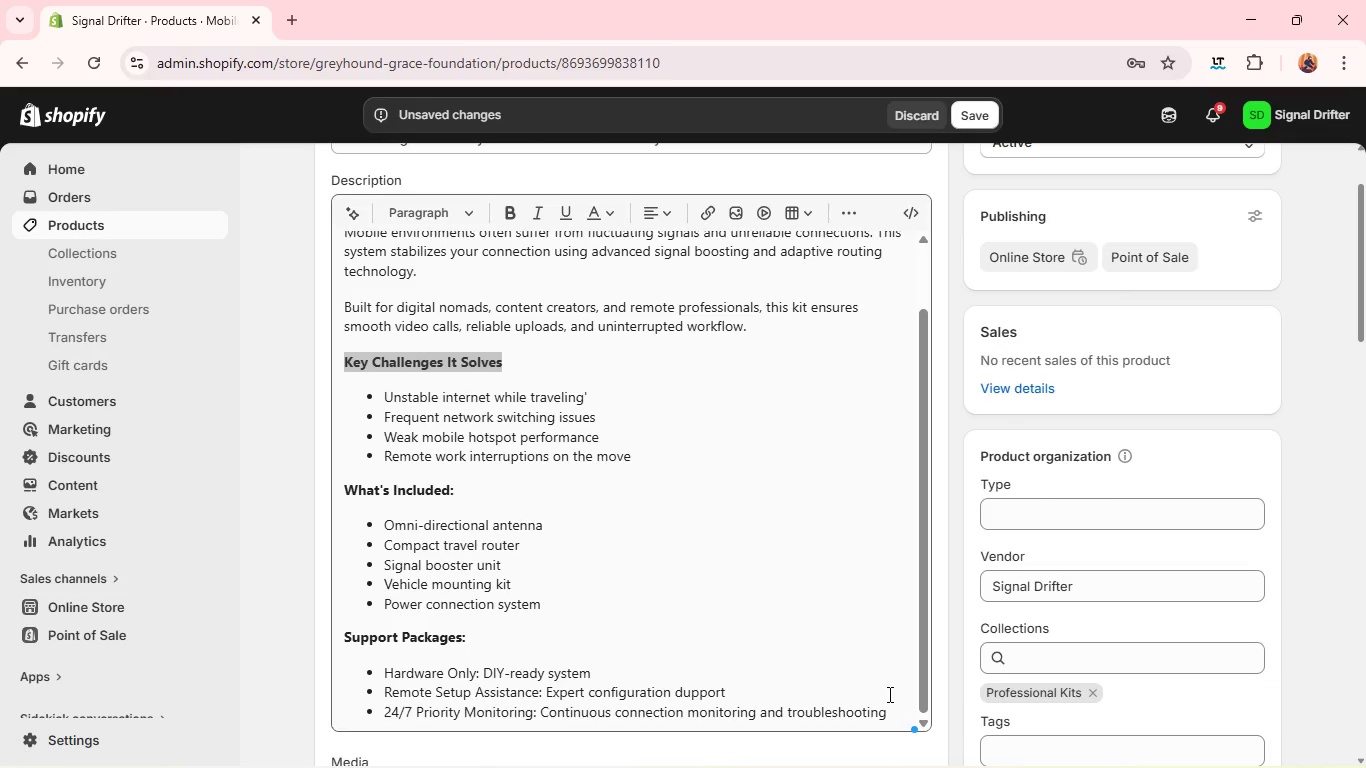 
left_click([886, 710])
 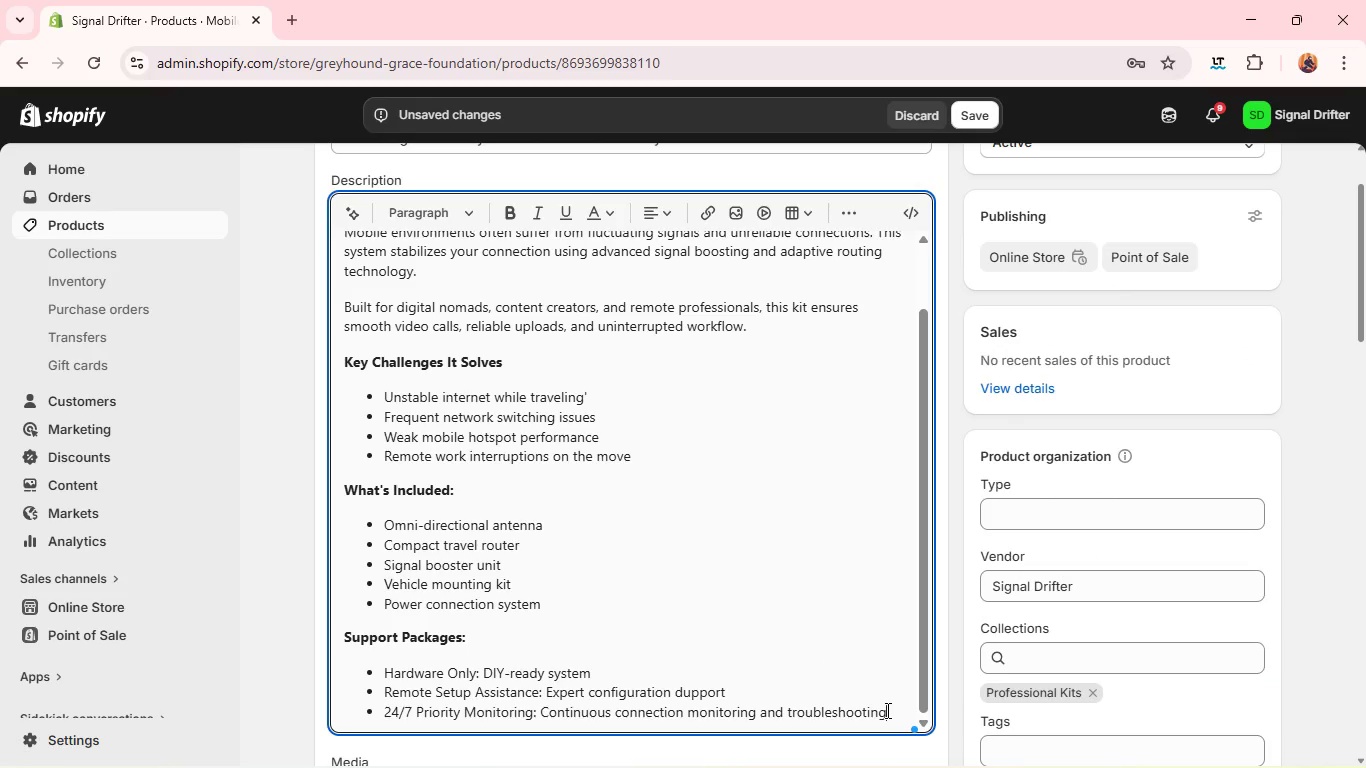 
key(Enter)
 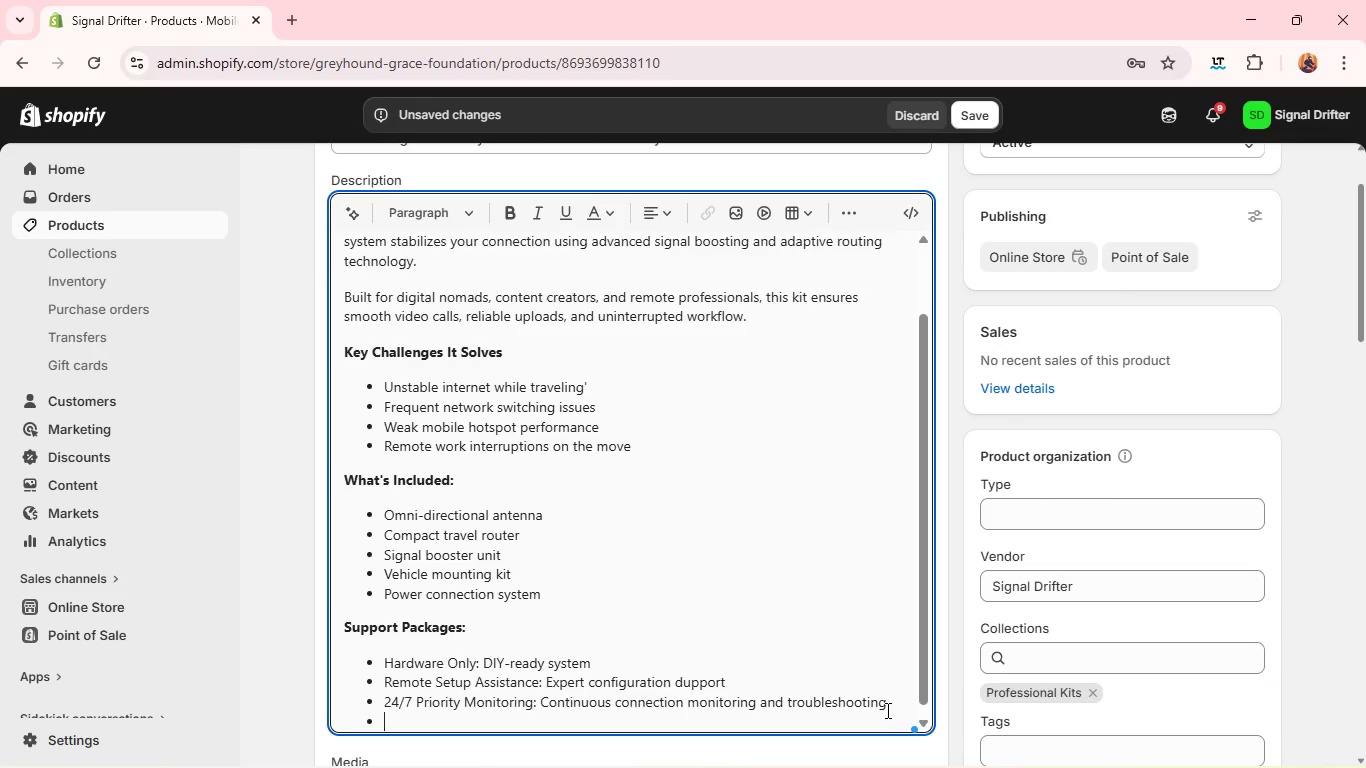 
key(Enter)
 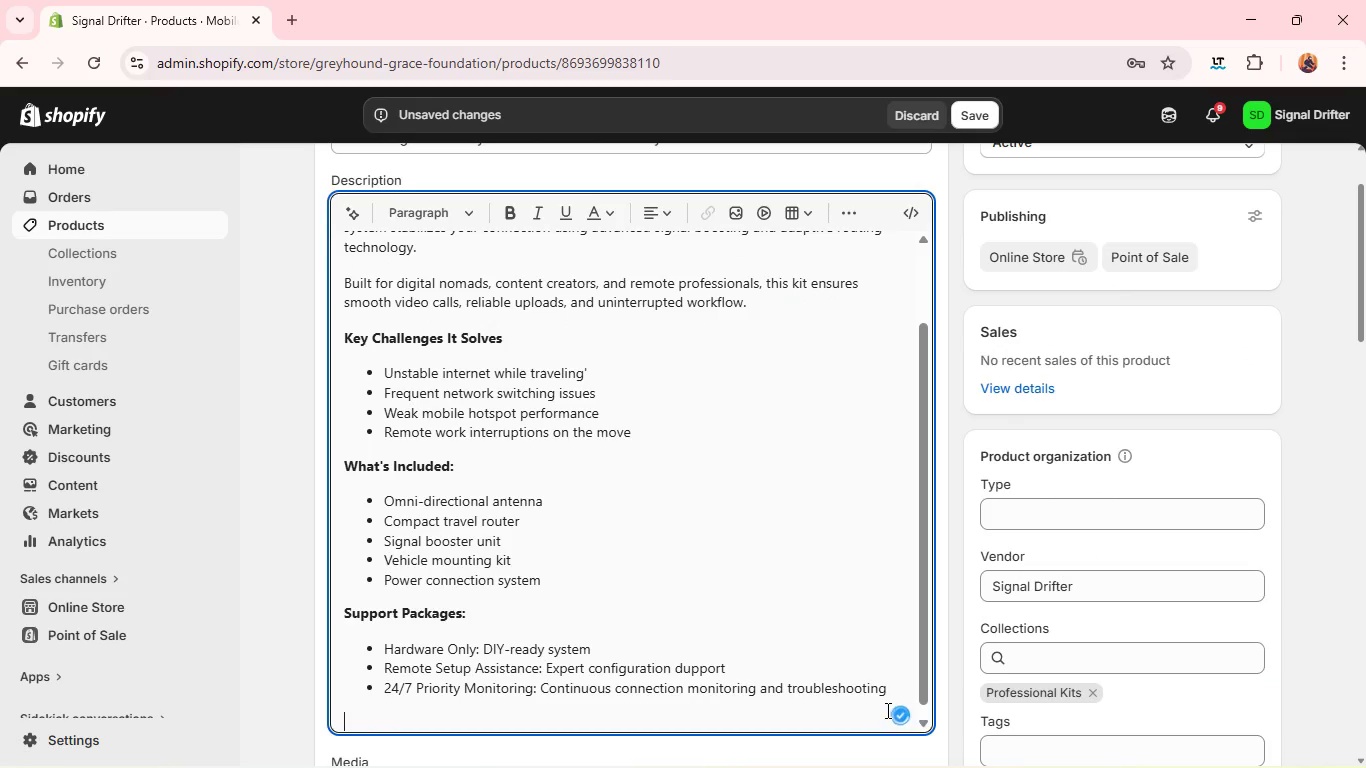 
type(oUT)
 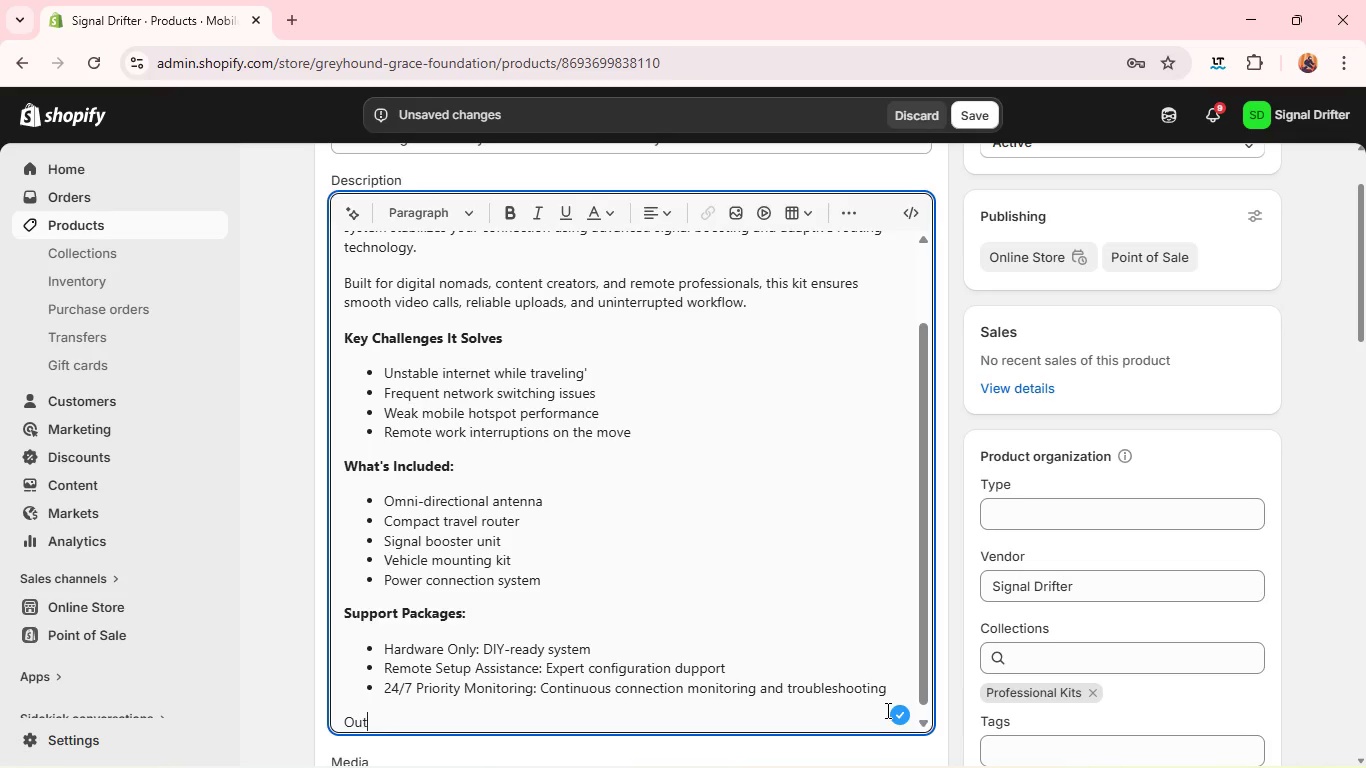 
type(com)
key(Backspace)
type(e)
 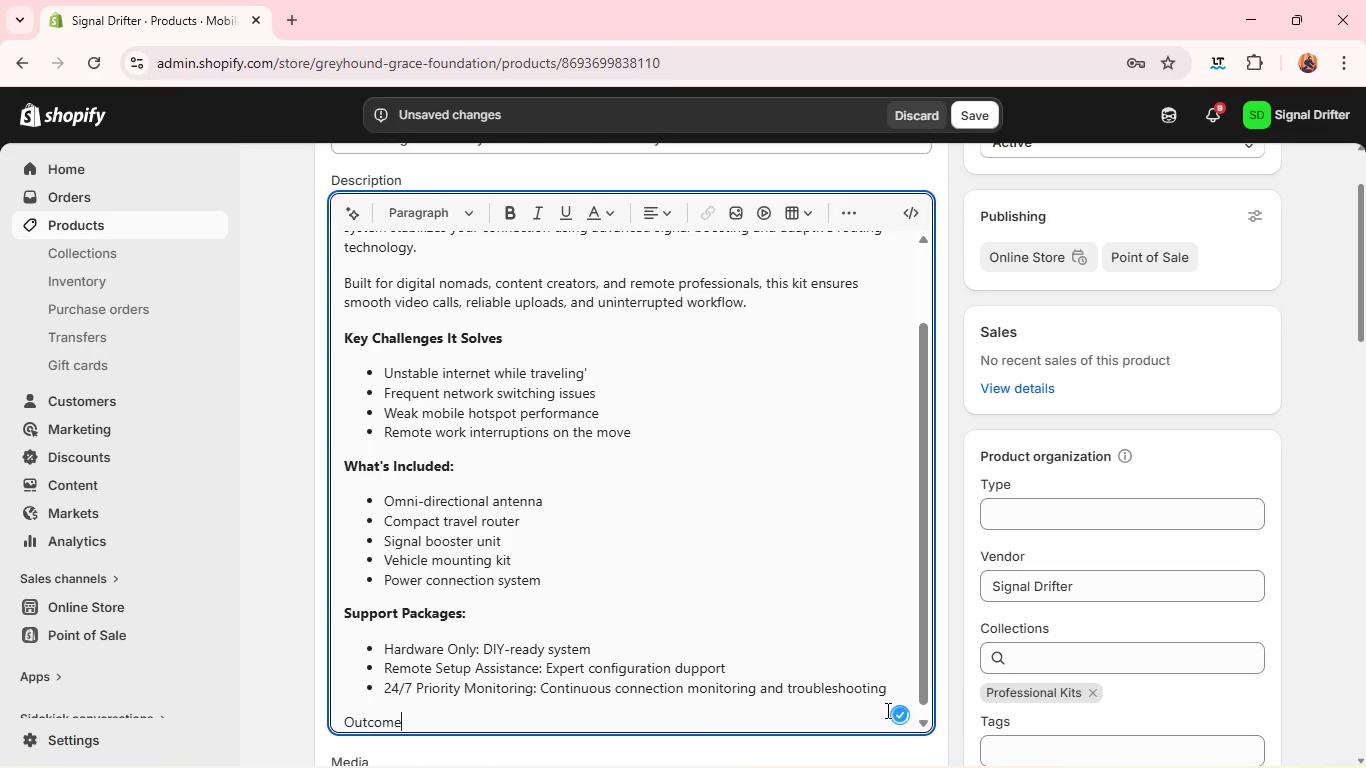 
key(Enter)
 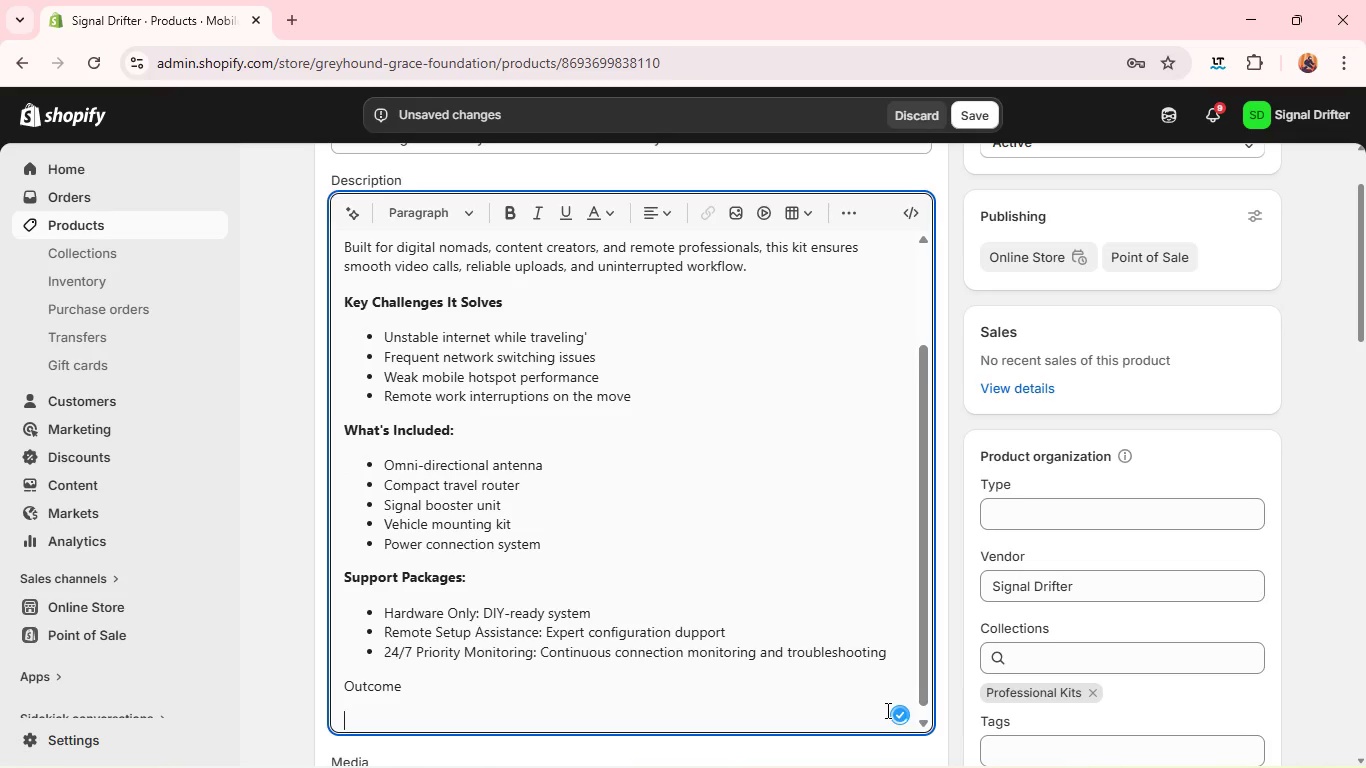 
hold_key(key=ShiftLeft, duration=0.78)
 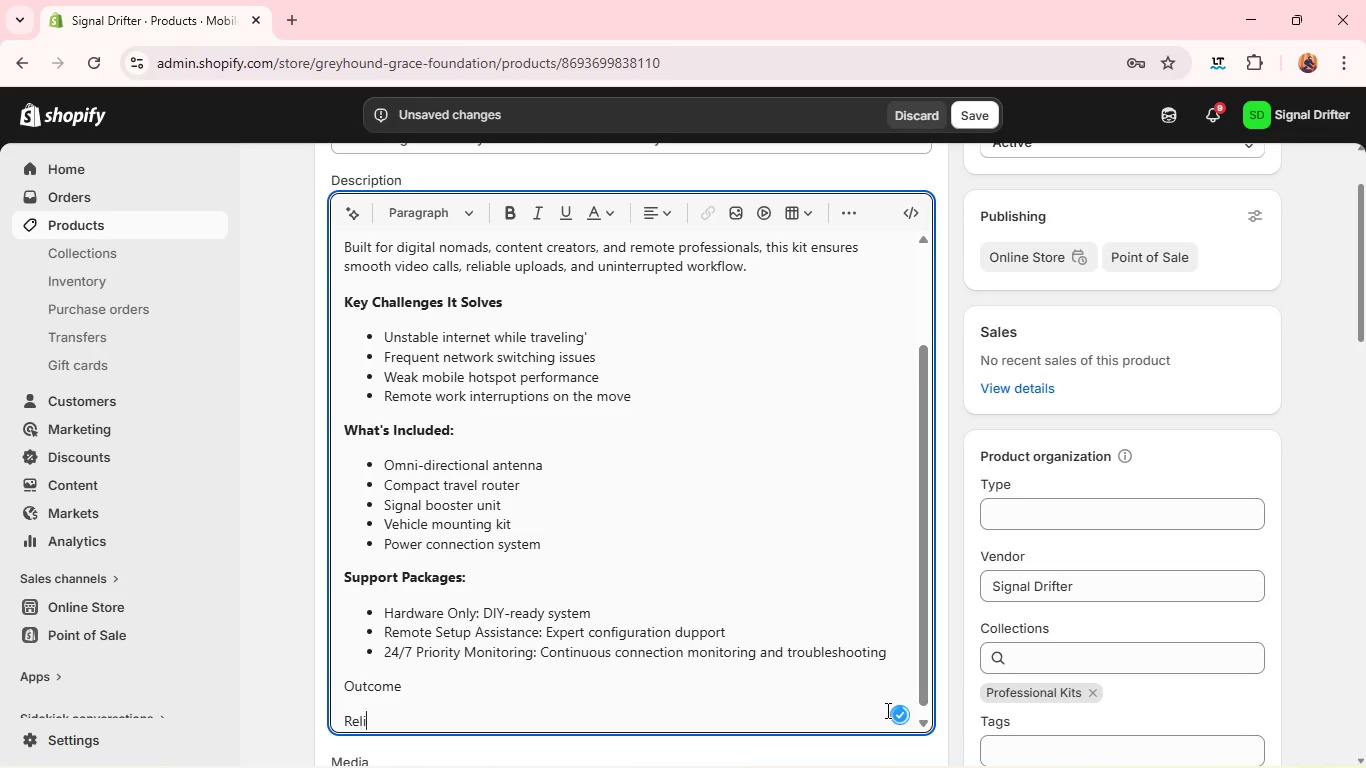 
type(reliable internet continuity for prod)
key(Backspace)
type(fessionals who work without a fixed a)
key(Backspace)
type(location)
 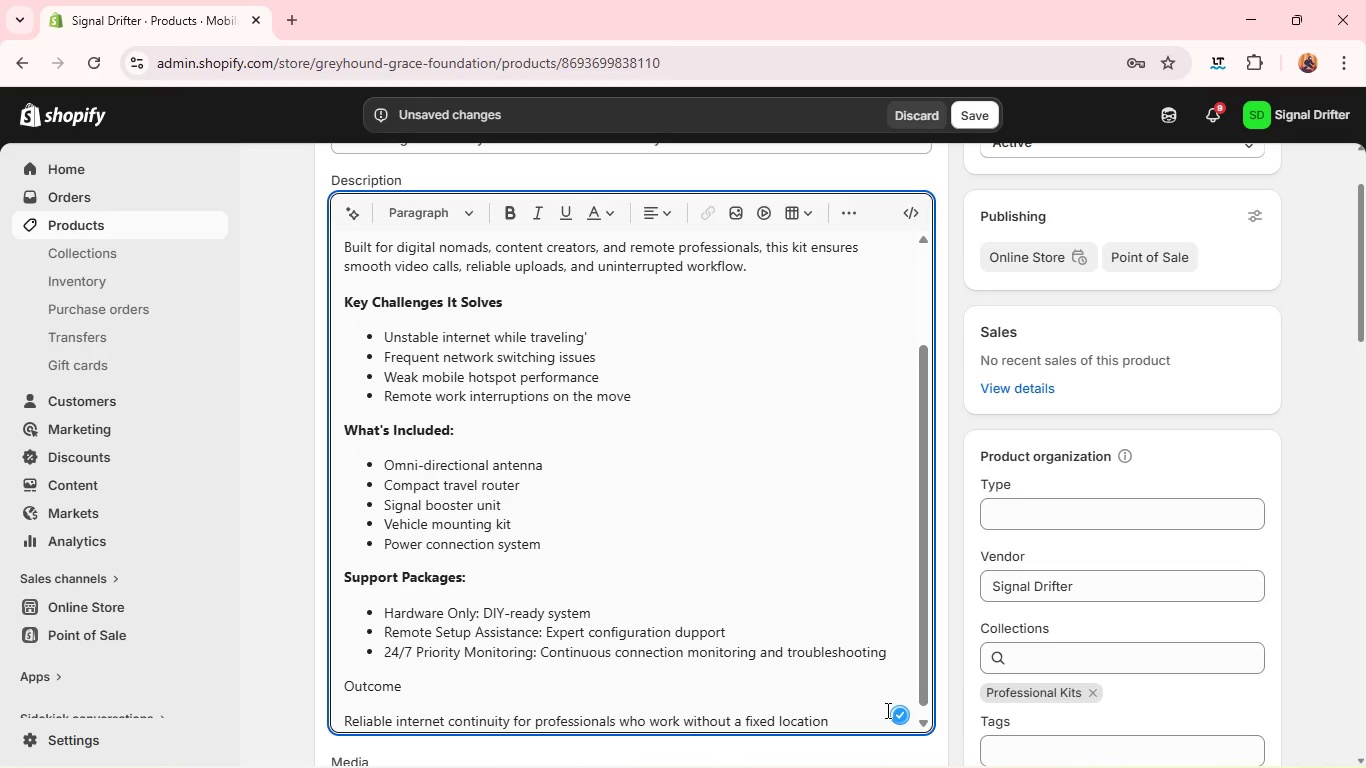 
key(Period)
 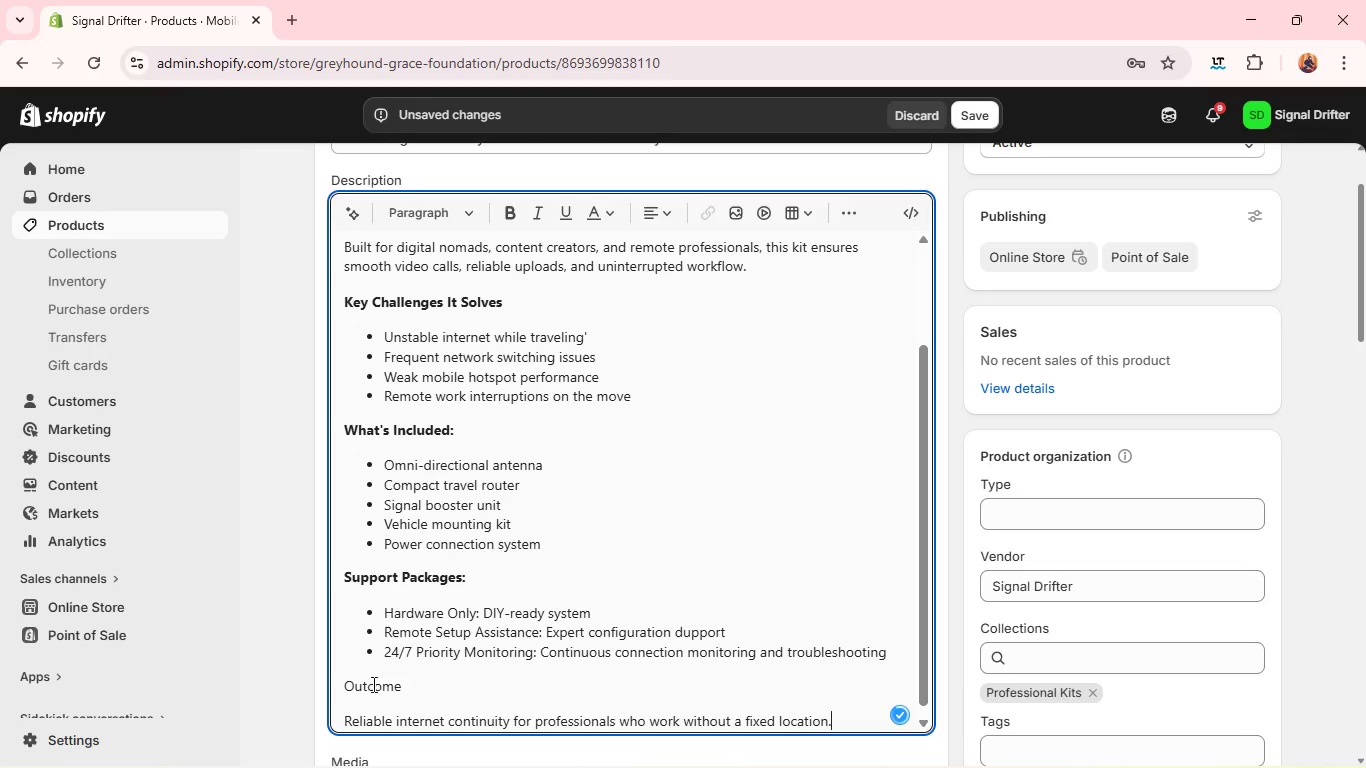 
double_click([372, 685])
 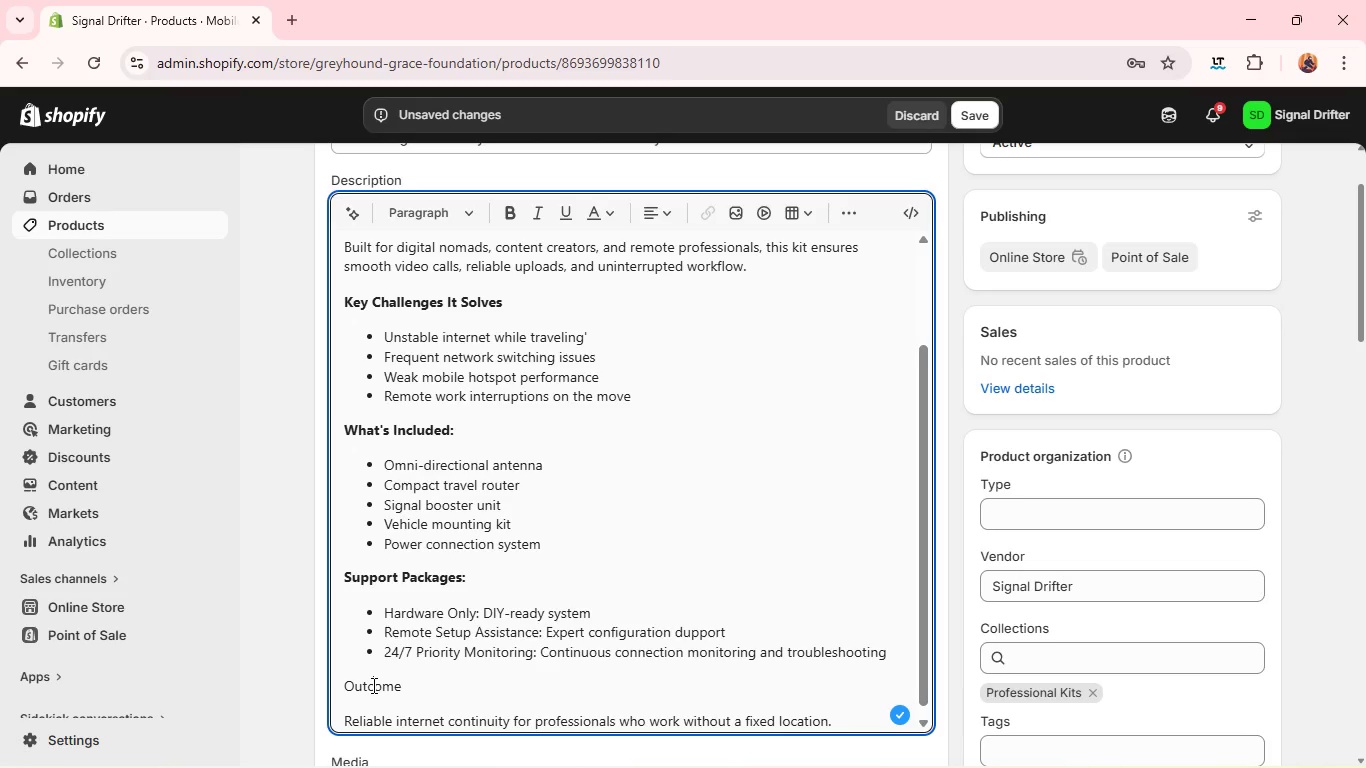 
triple_click([372, 685])
 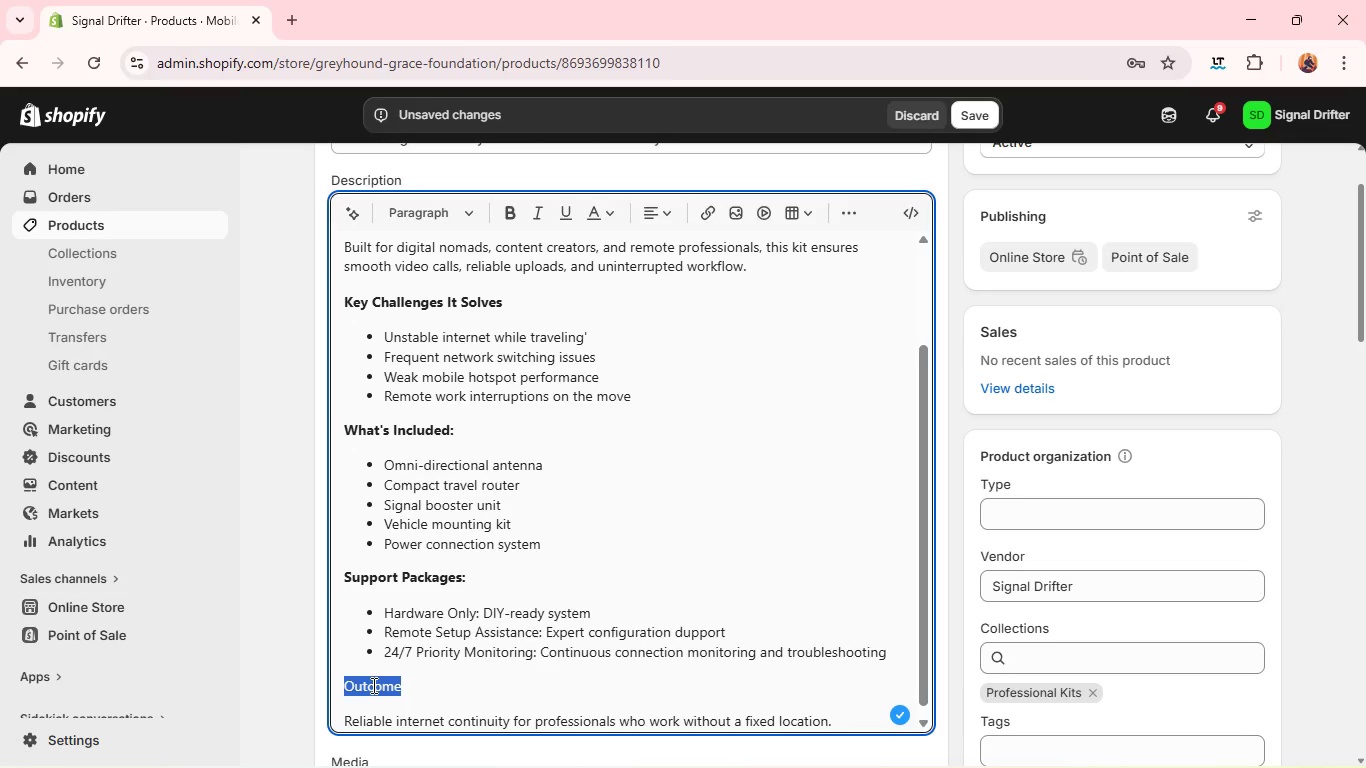 
triple_click([372, 685])
 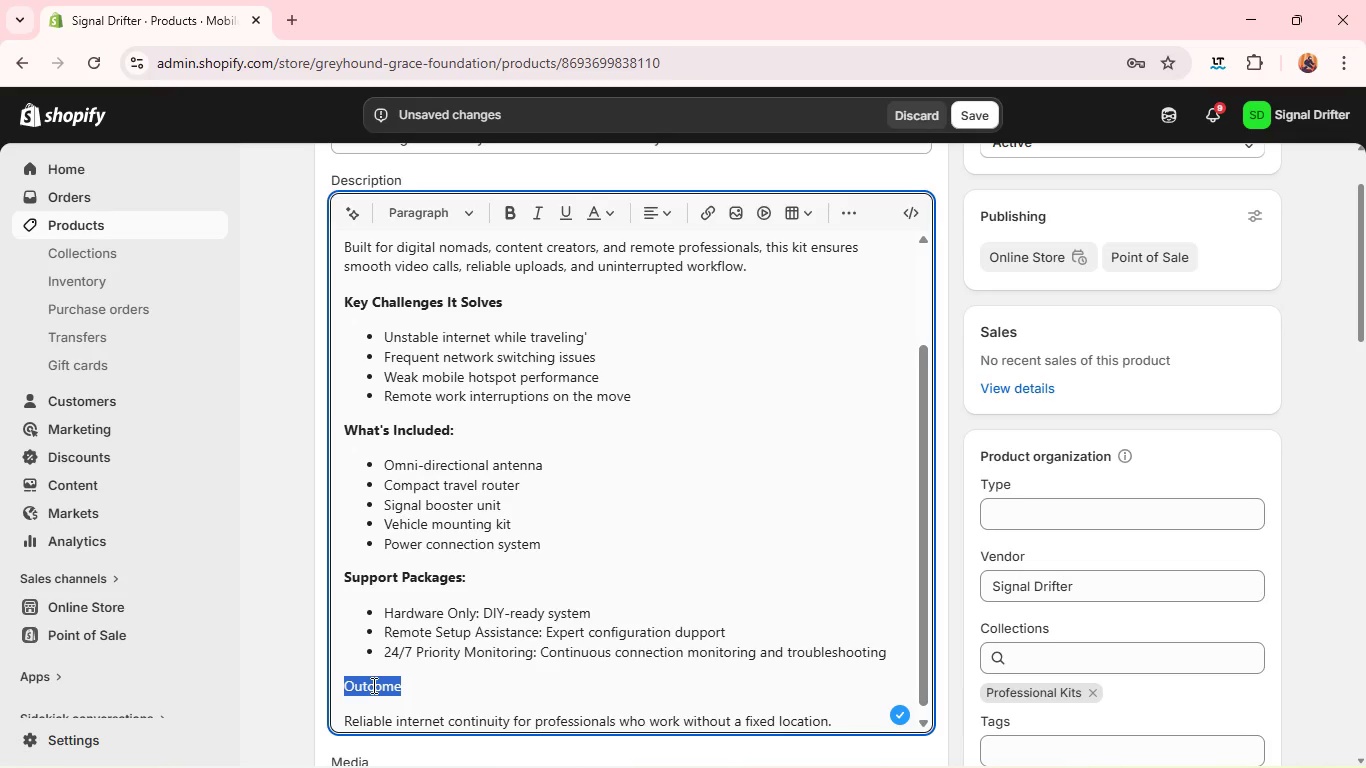 
triple_click([372, 685])
 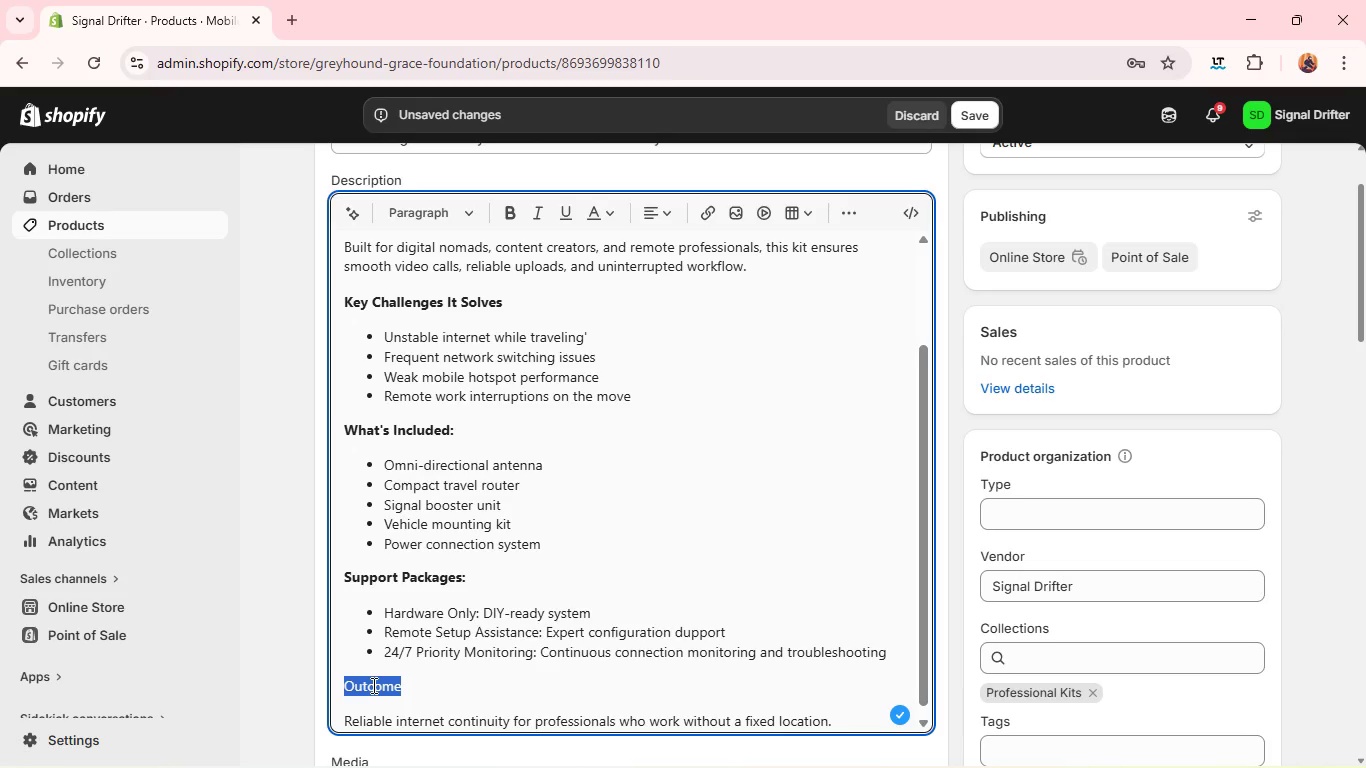 
hold_key(key=ControlLeft, duration=0.38)
 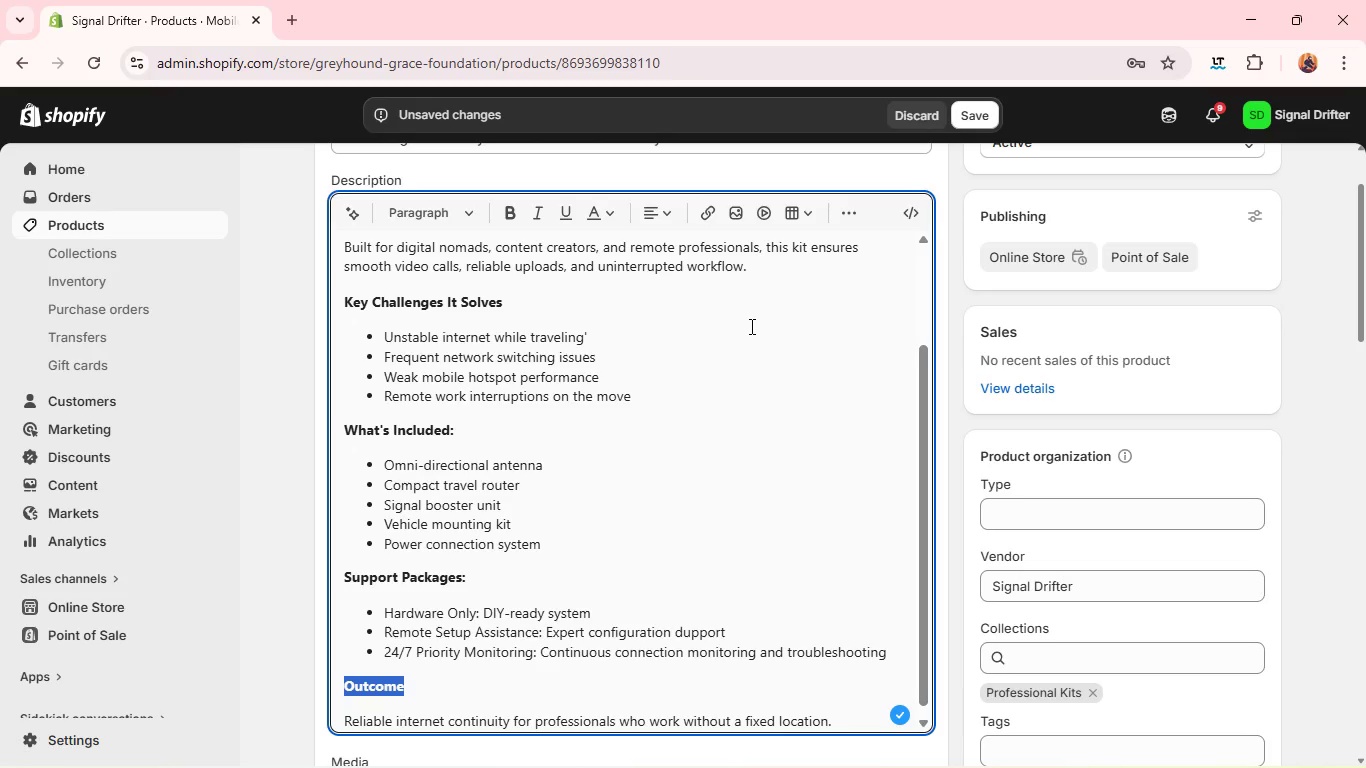 
key(B)
 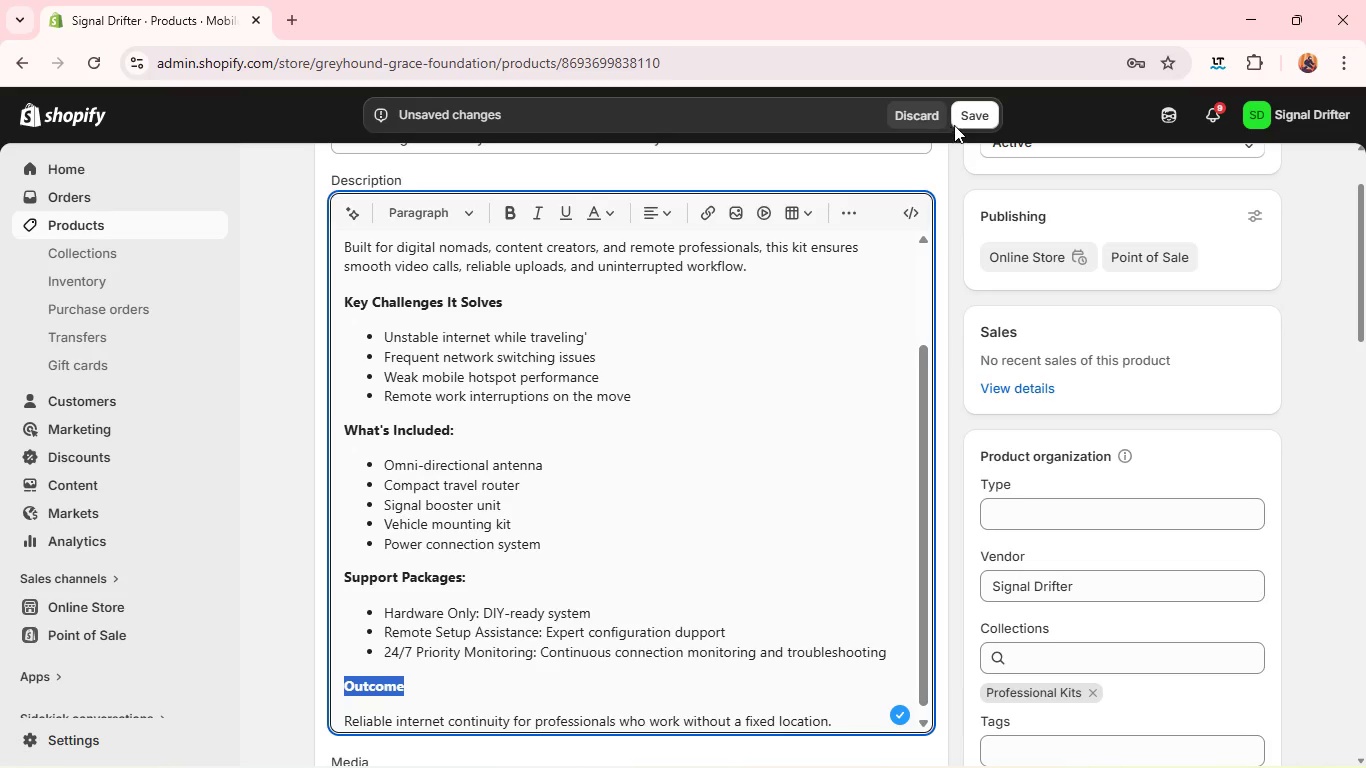 
left_click([967, 121])
 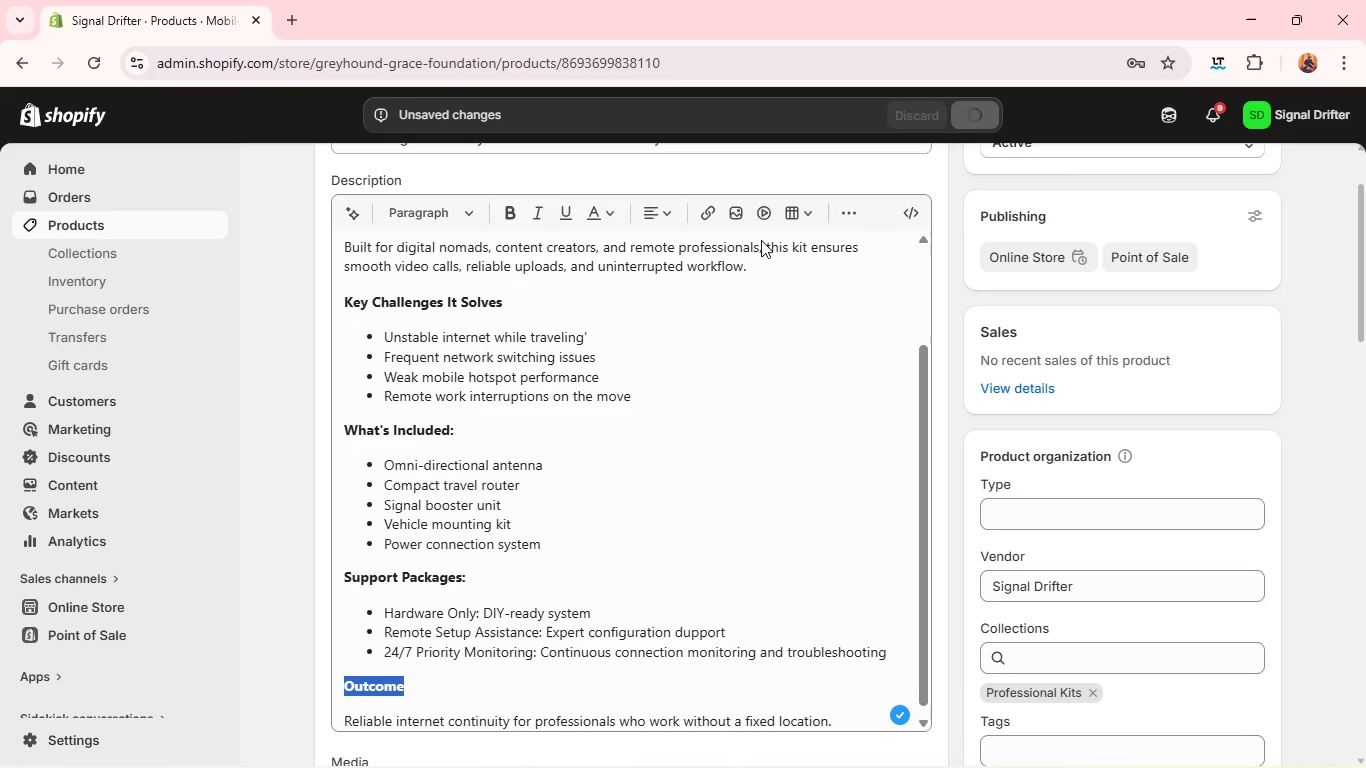 
wait(8.23)
 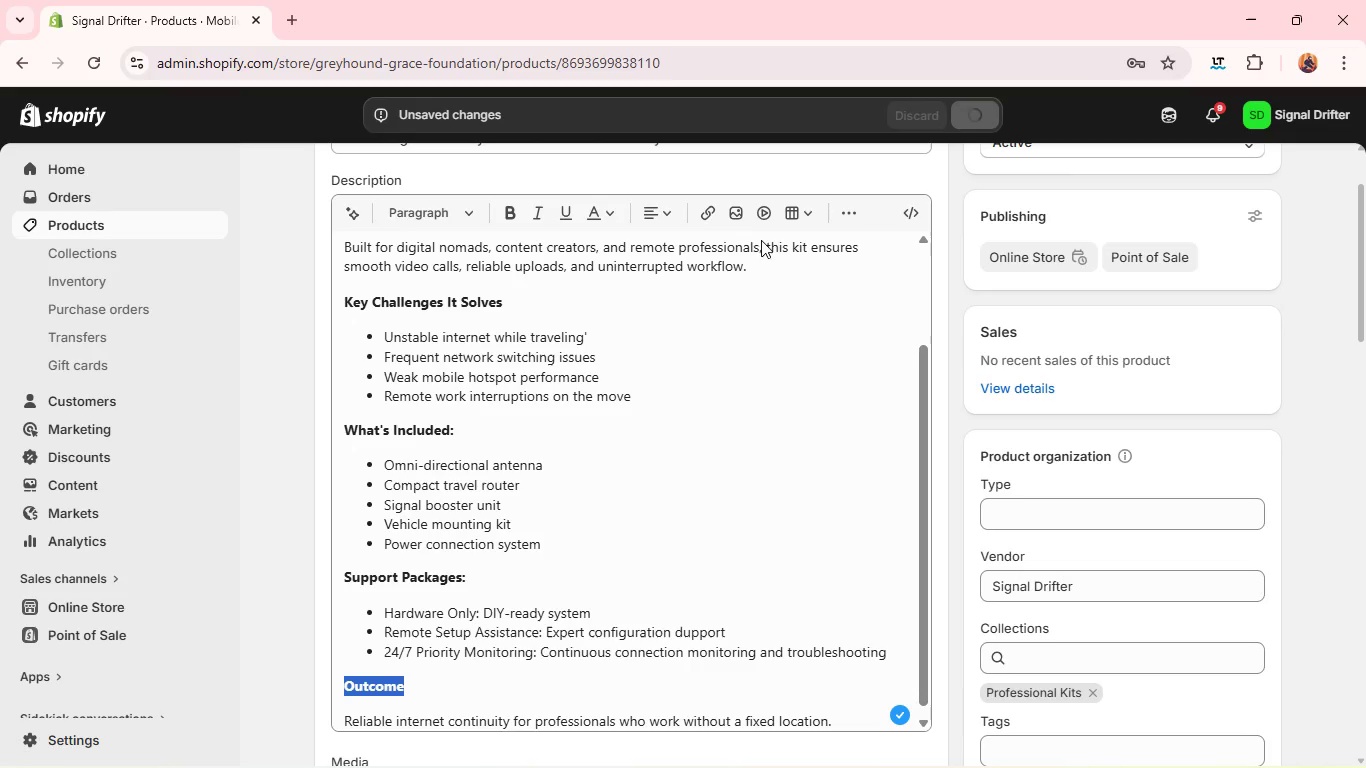 
left_click([159, 217])
 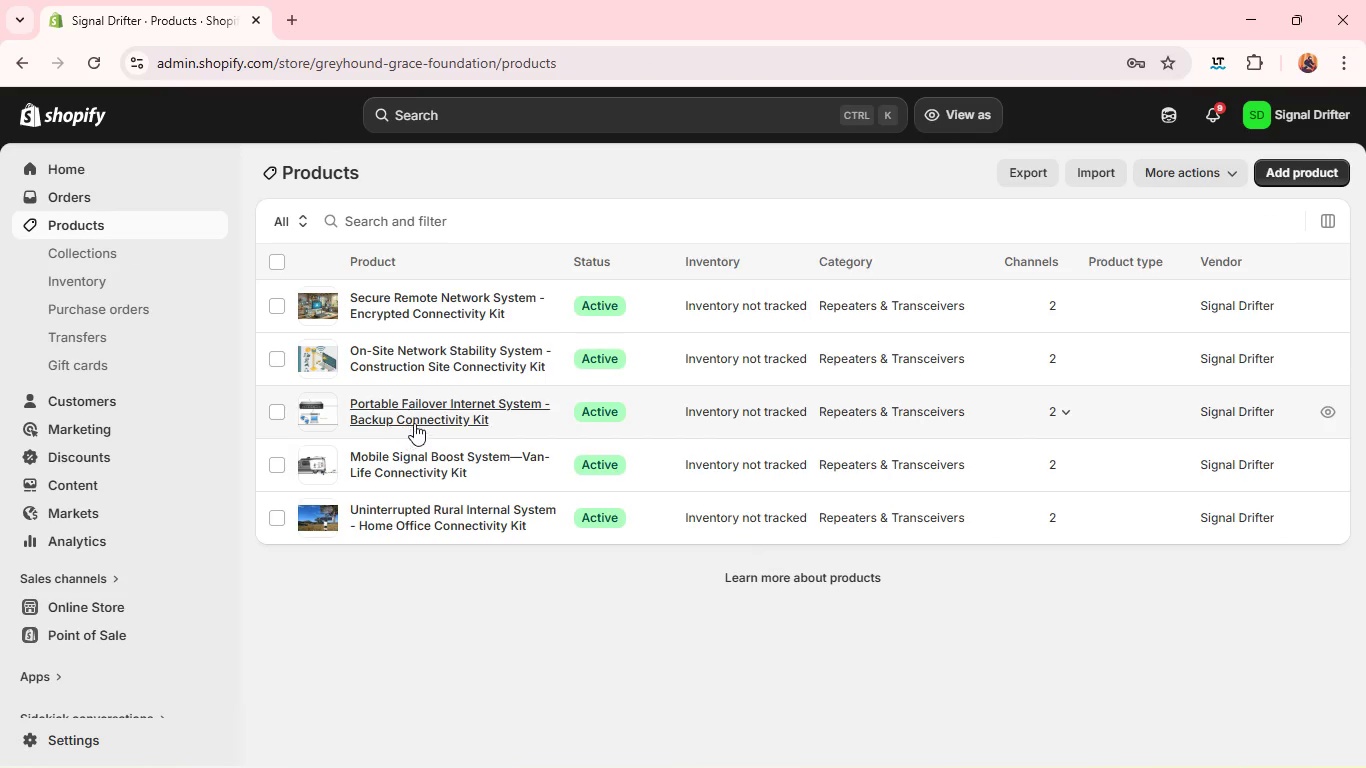 
wait(6.33)
 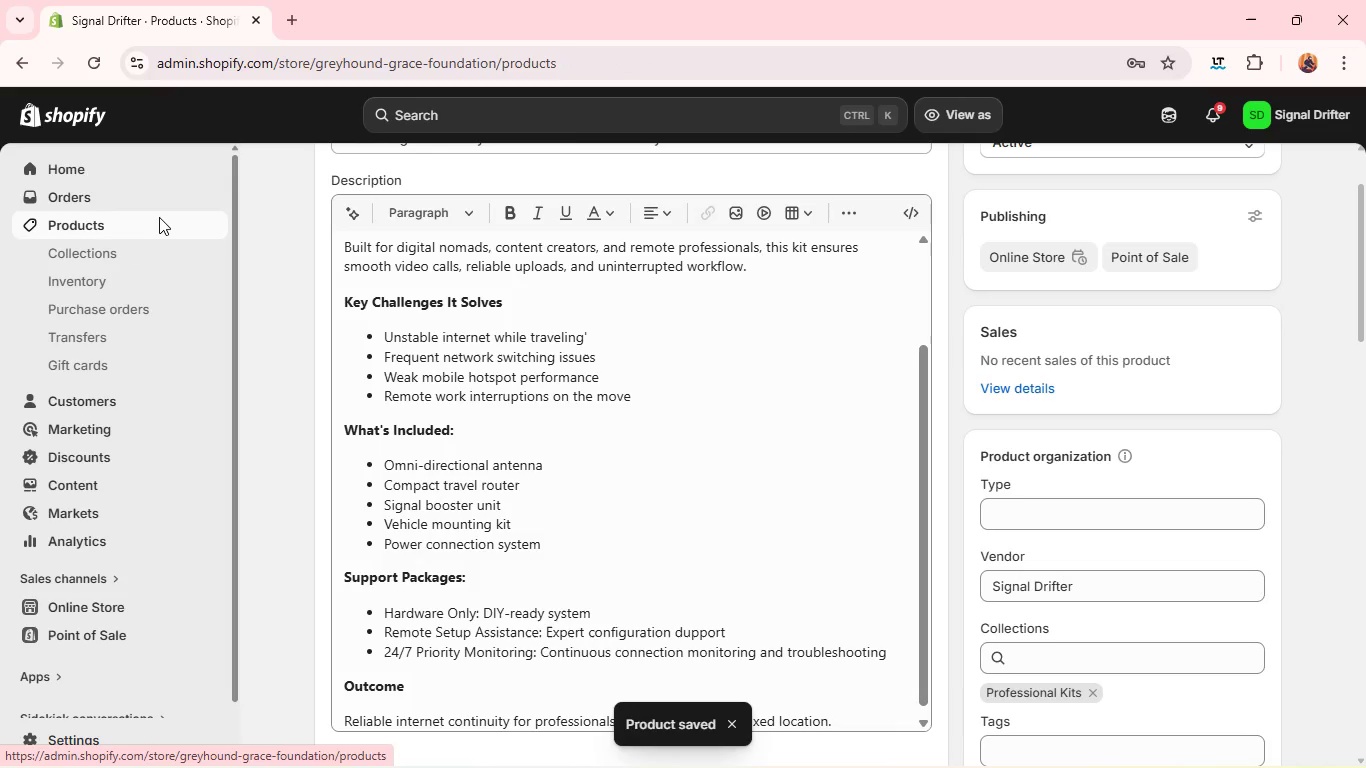 
left_click([438, 366])
 